 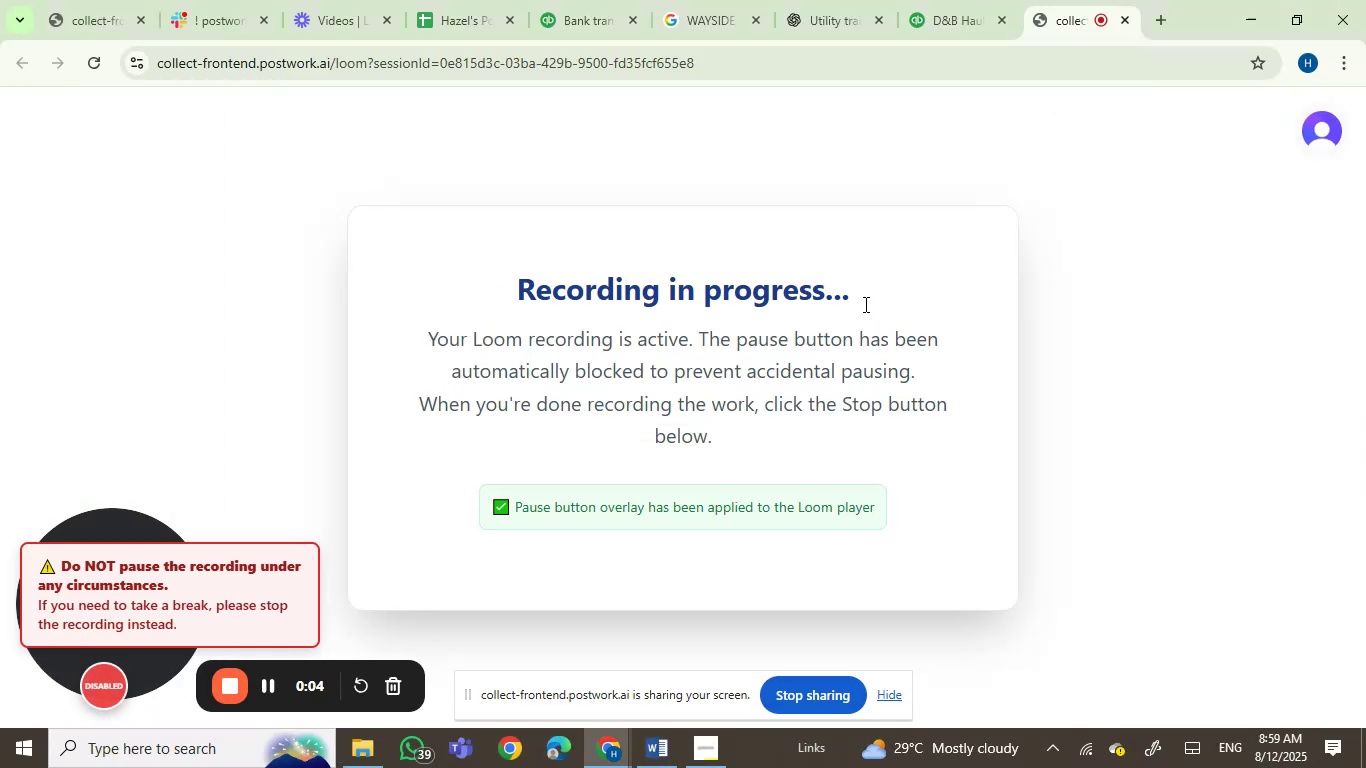 
mouse_move([635, 27])
 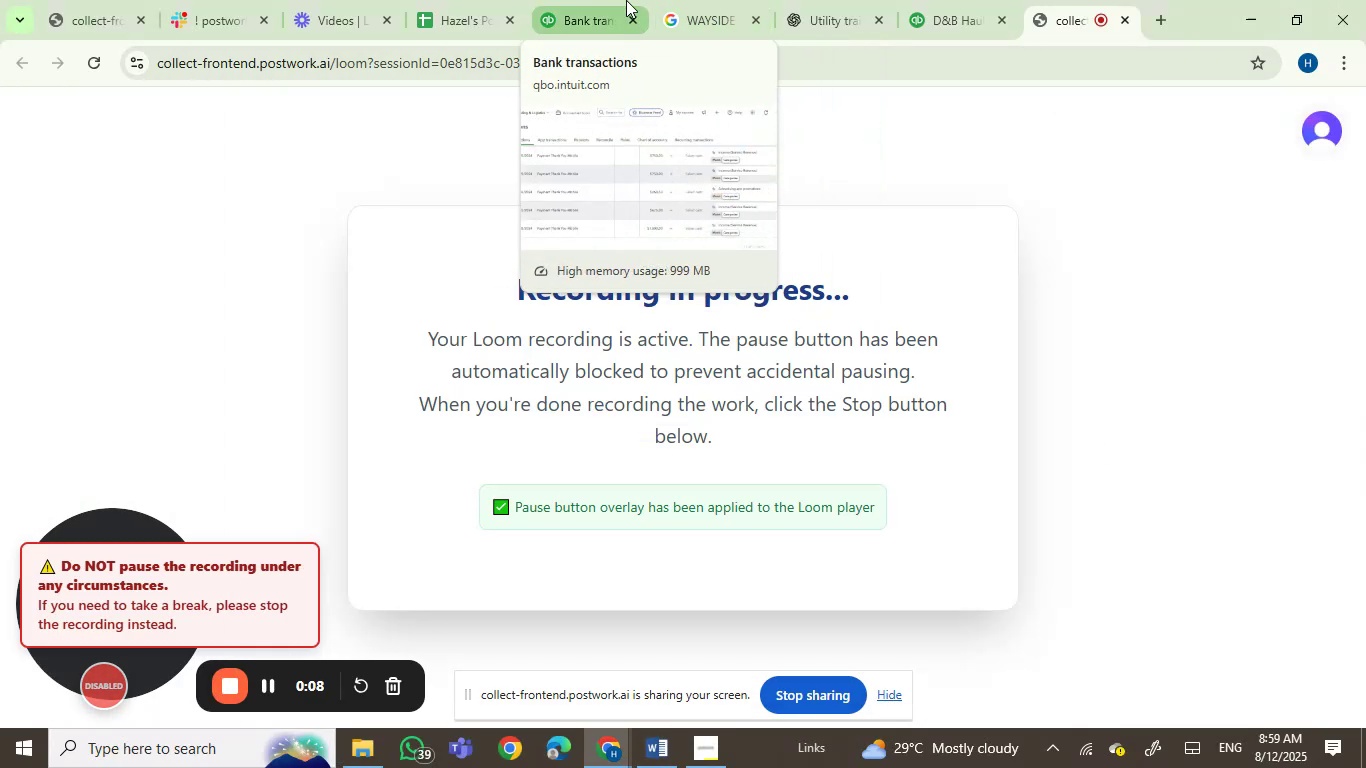 
key(VolumeDown)
 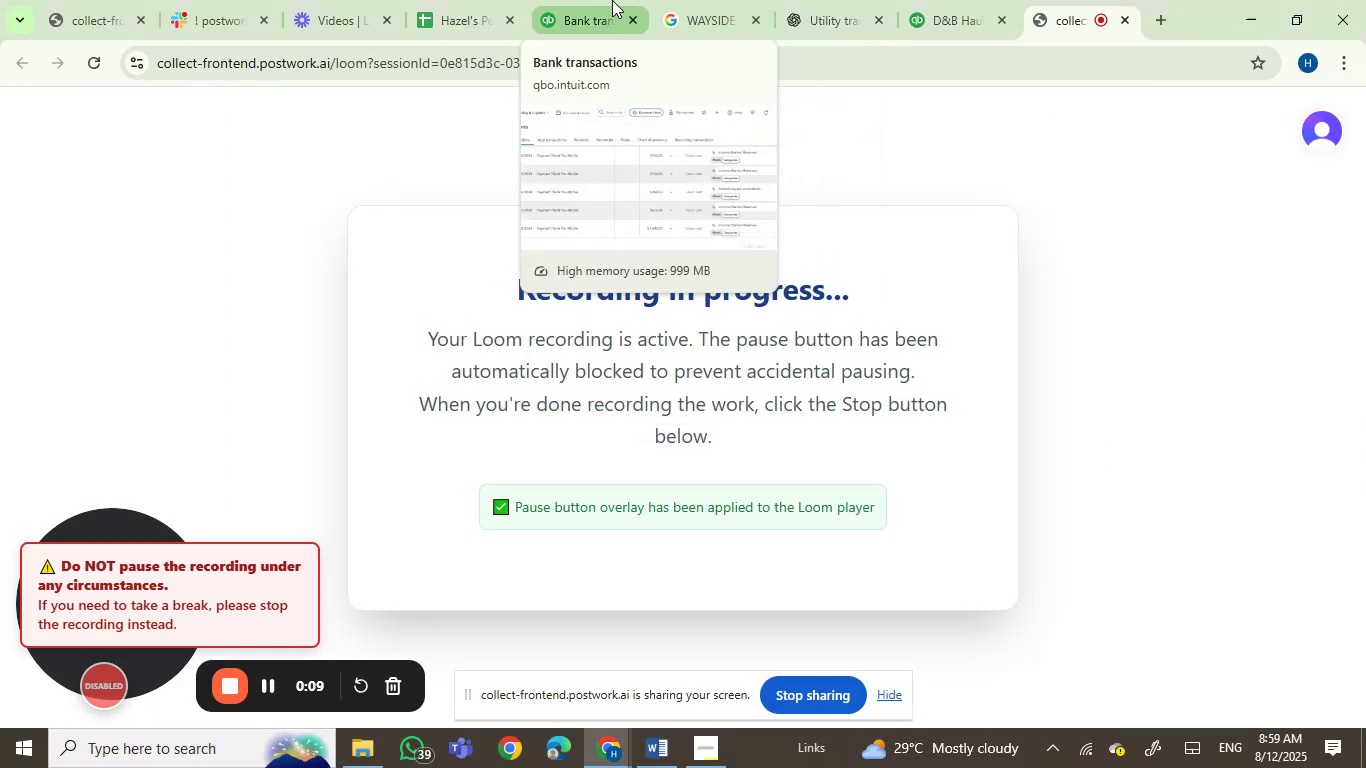 
key(VolumeDown)
 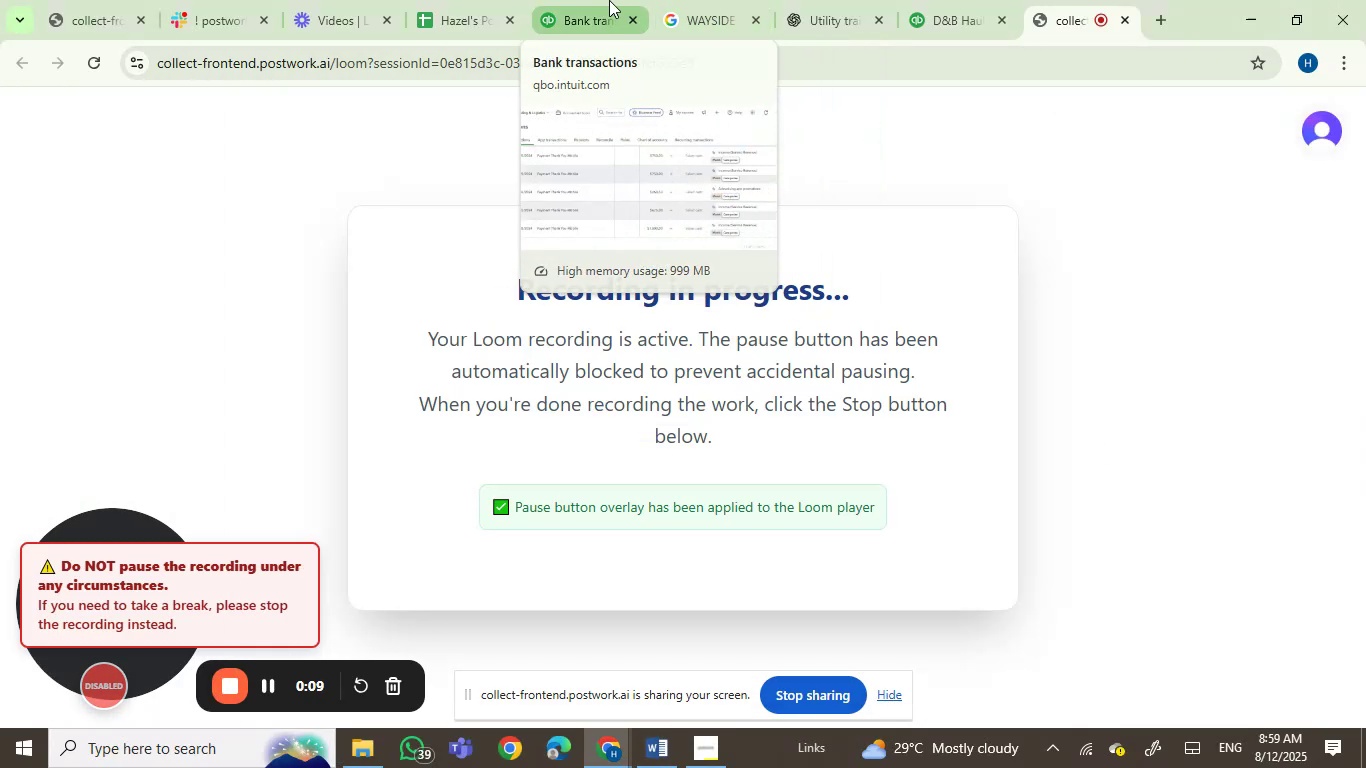 
key(VolumeDown)
 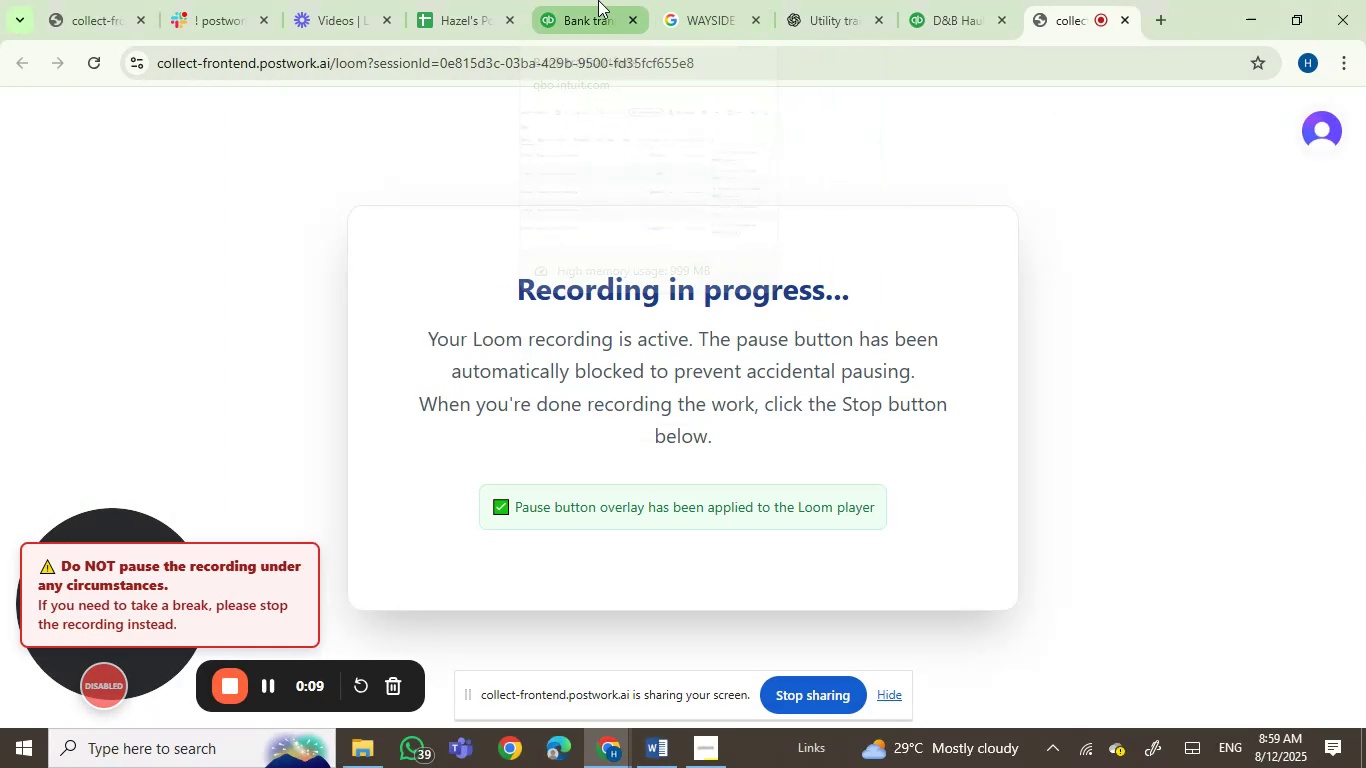 
key(VolumeDown)
 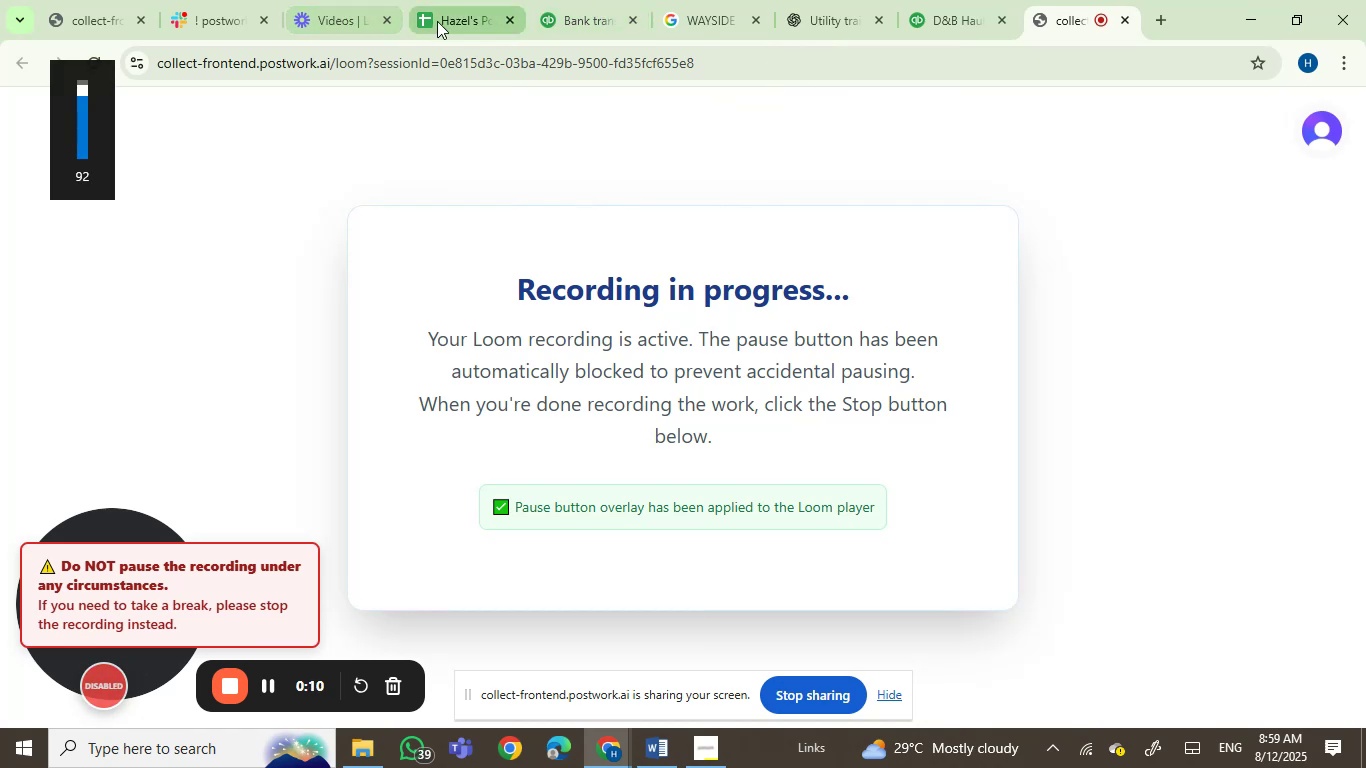 
left_click([561, 0])
 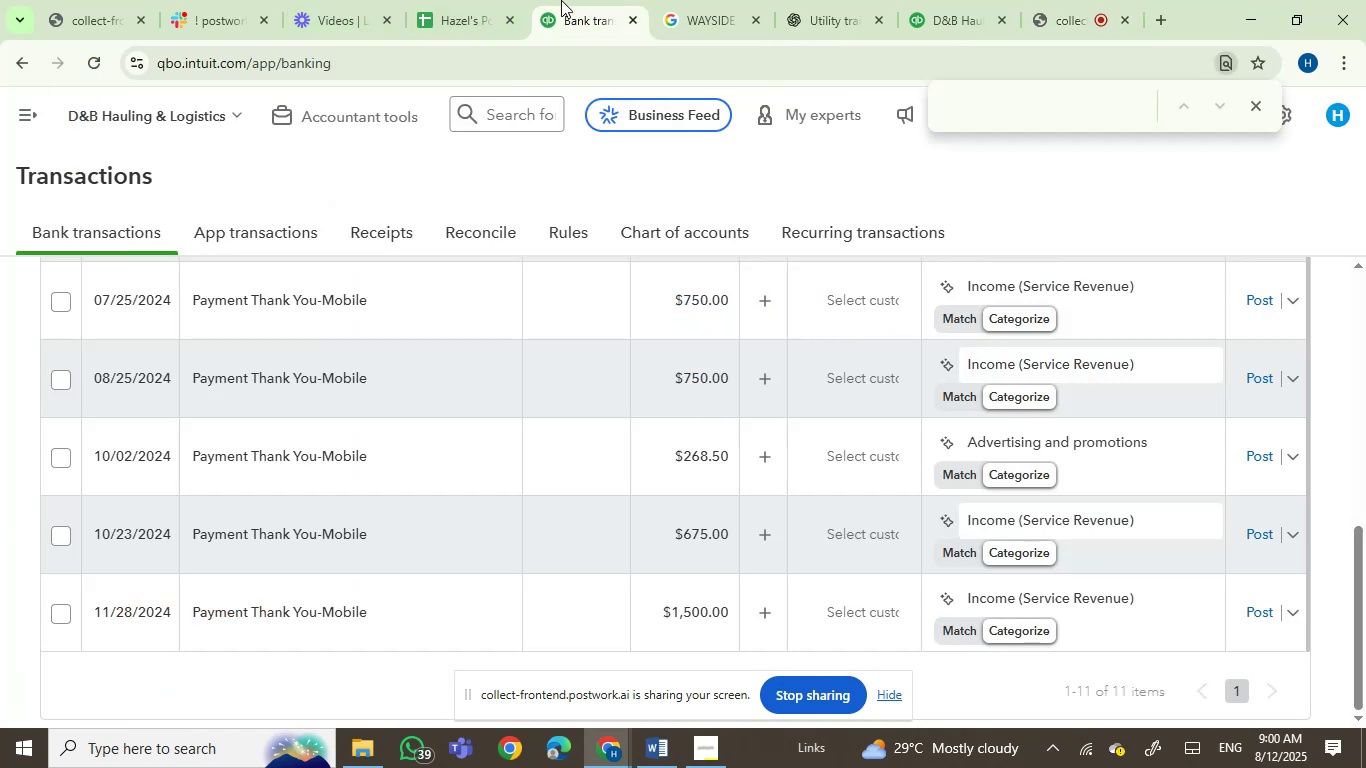 
wait(7.52)
 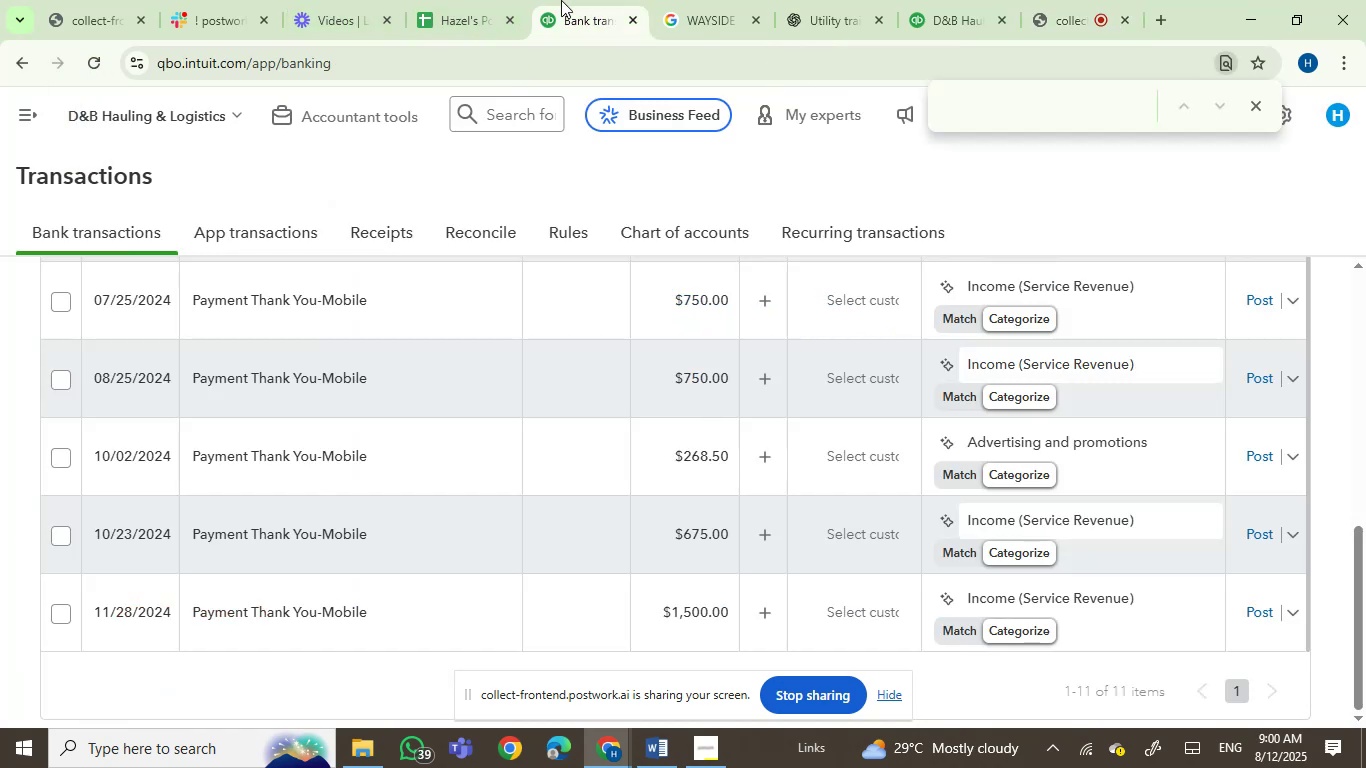 
scroll: coordinate [444, 476], scroll_direction: up, amount: 14.0
 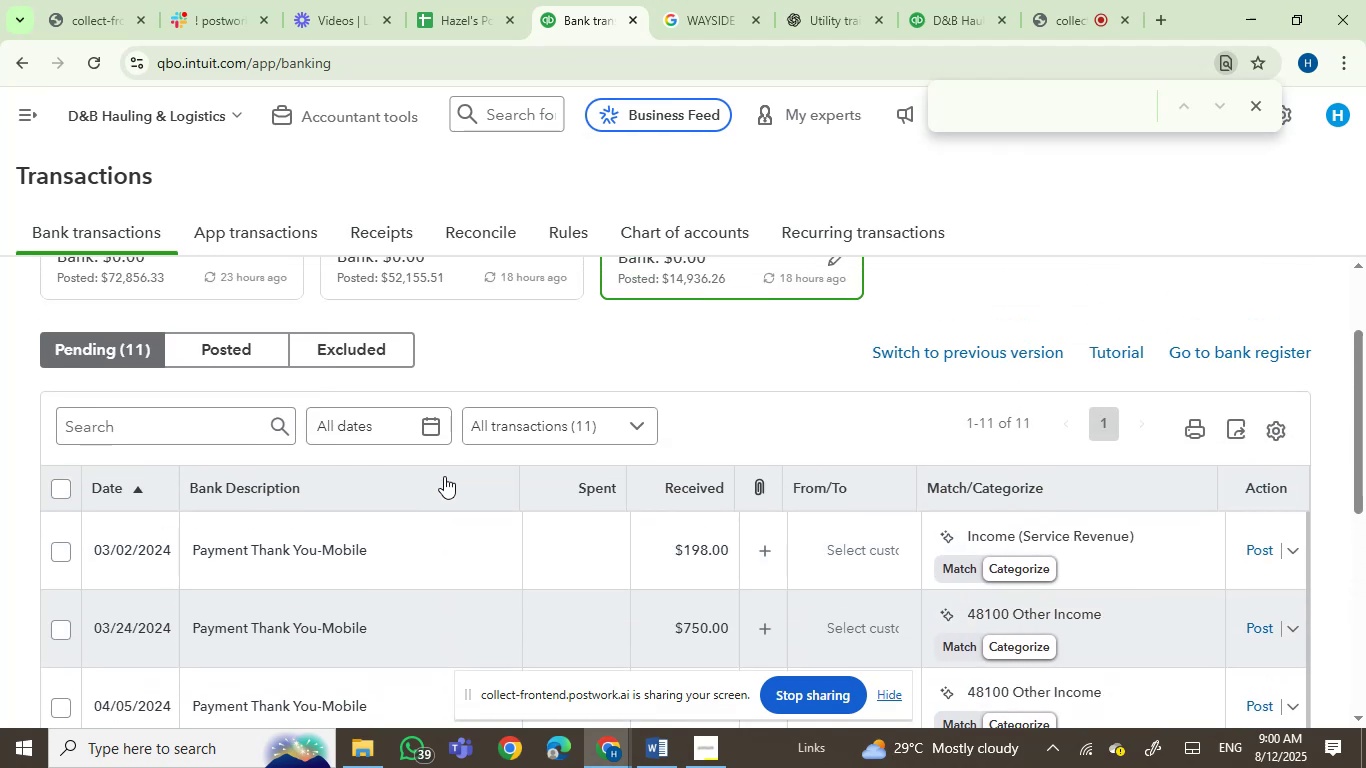 
scroll: coordinate [444, 476], scroll_direction: down, amount: 1.0
 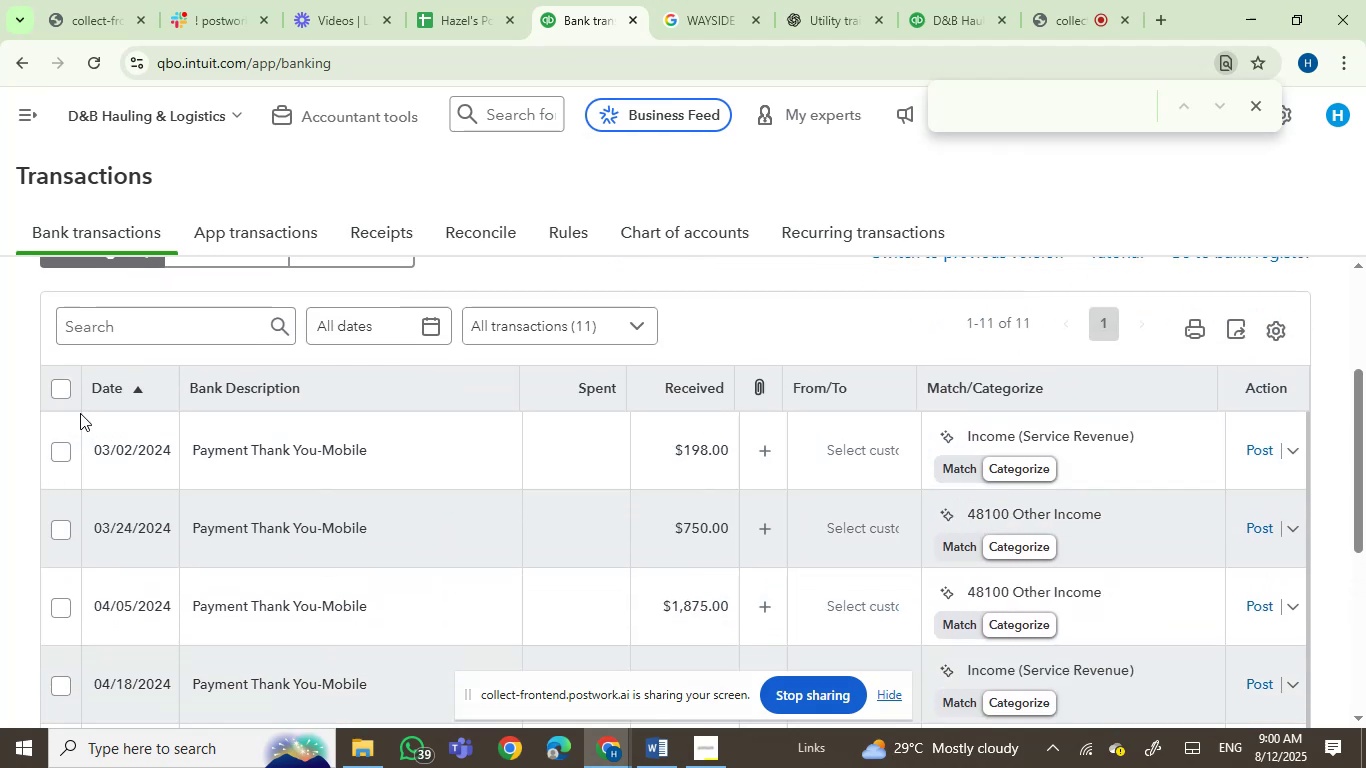 
mouse_move([269, 474])
 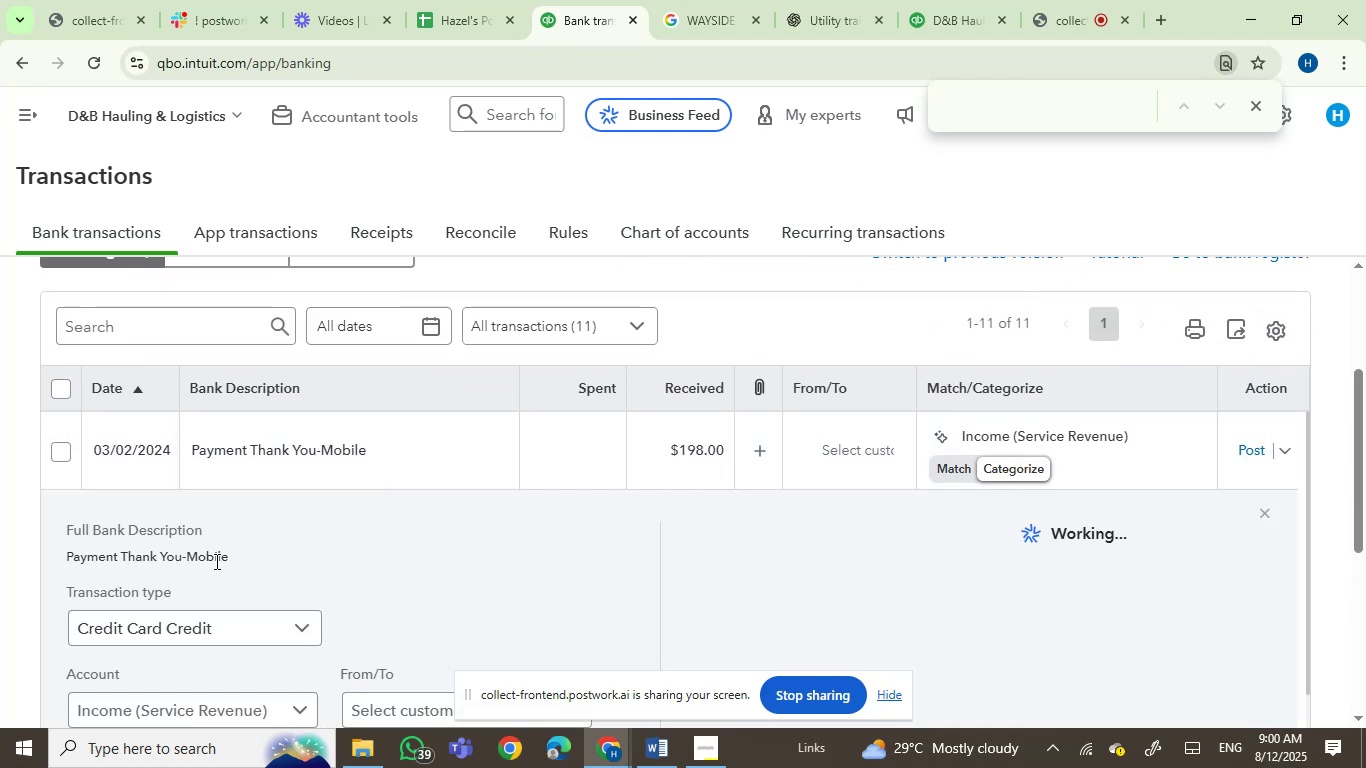 
left_click_drag(start_coordinate=[231, 554], to_coordinate=[55, 565])
 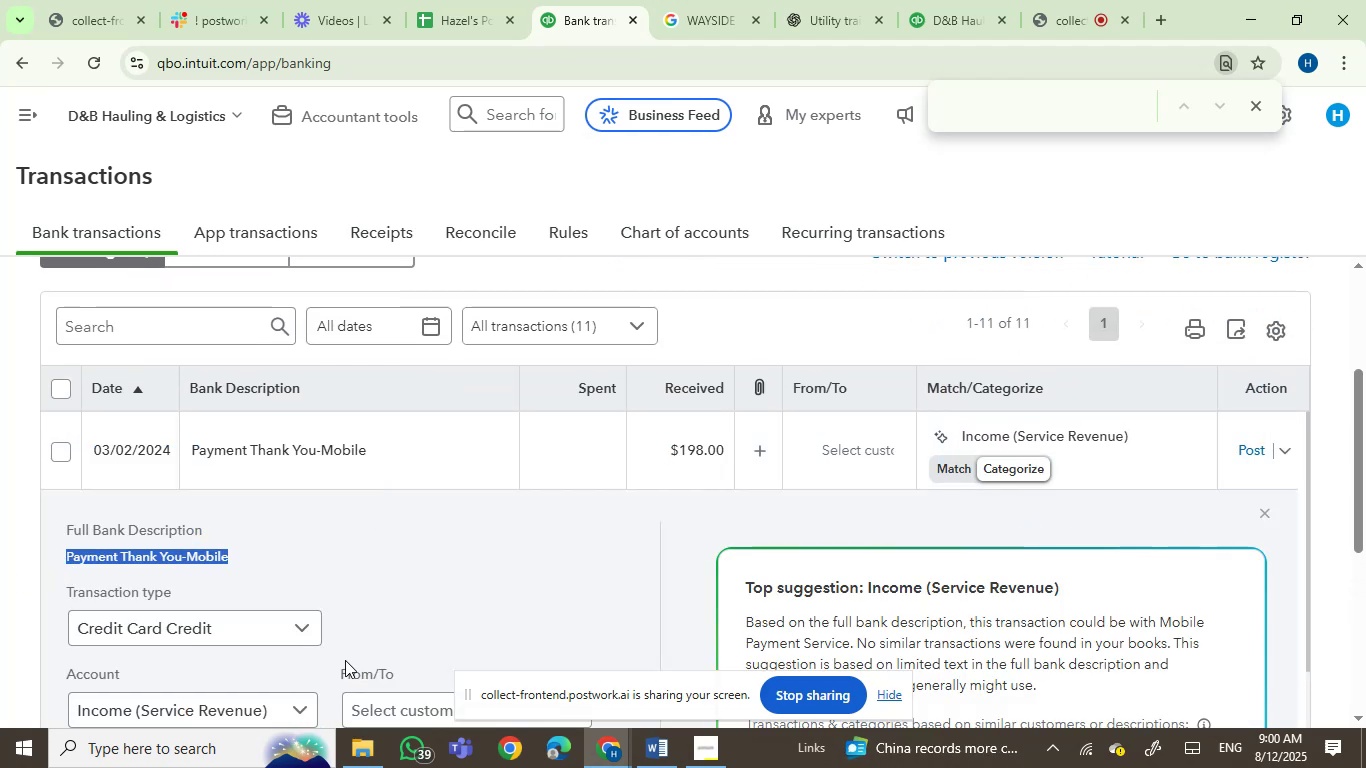 
key(Control+C)
 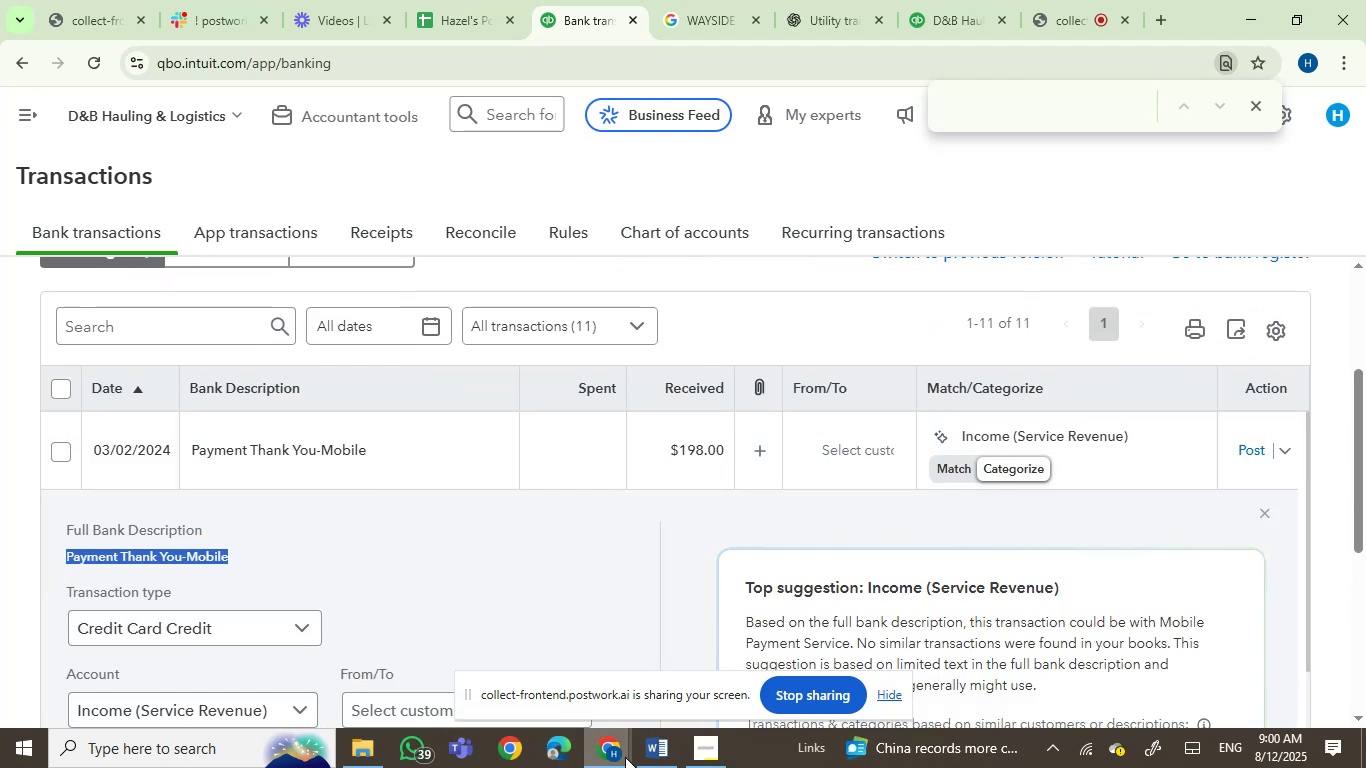 
left_click([657, 750])
 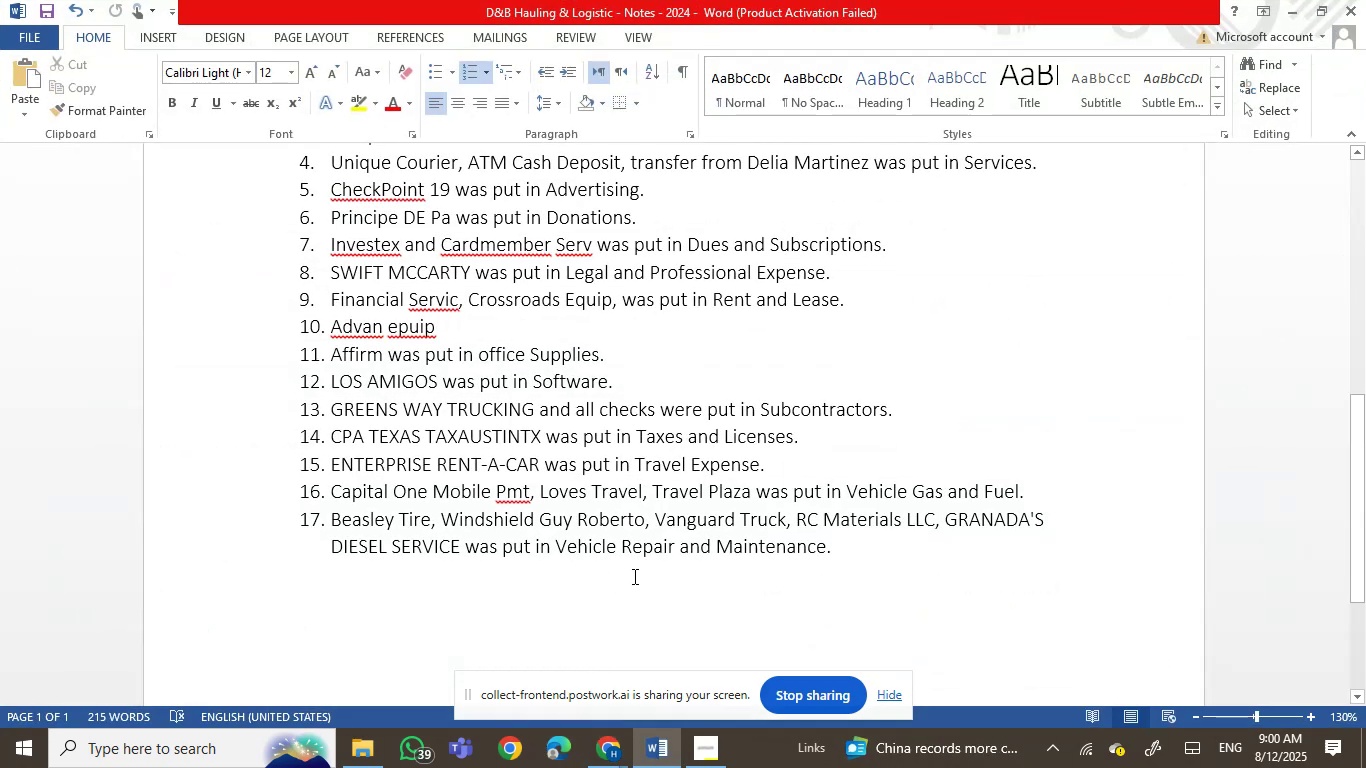 
scroll: coordinate [696, 398], scroll_direction: up, amount: 3.0
 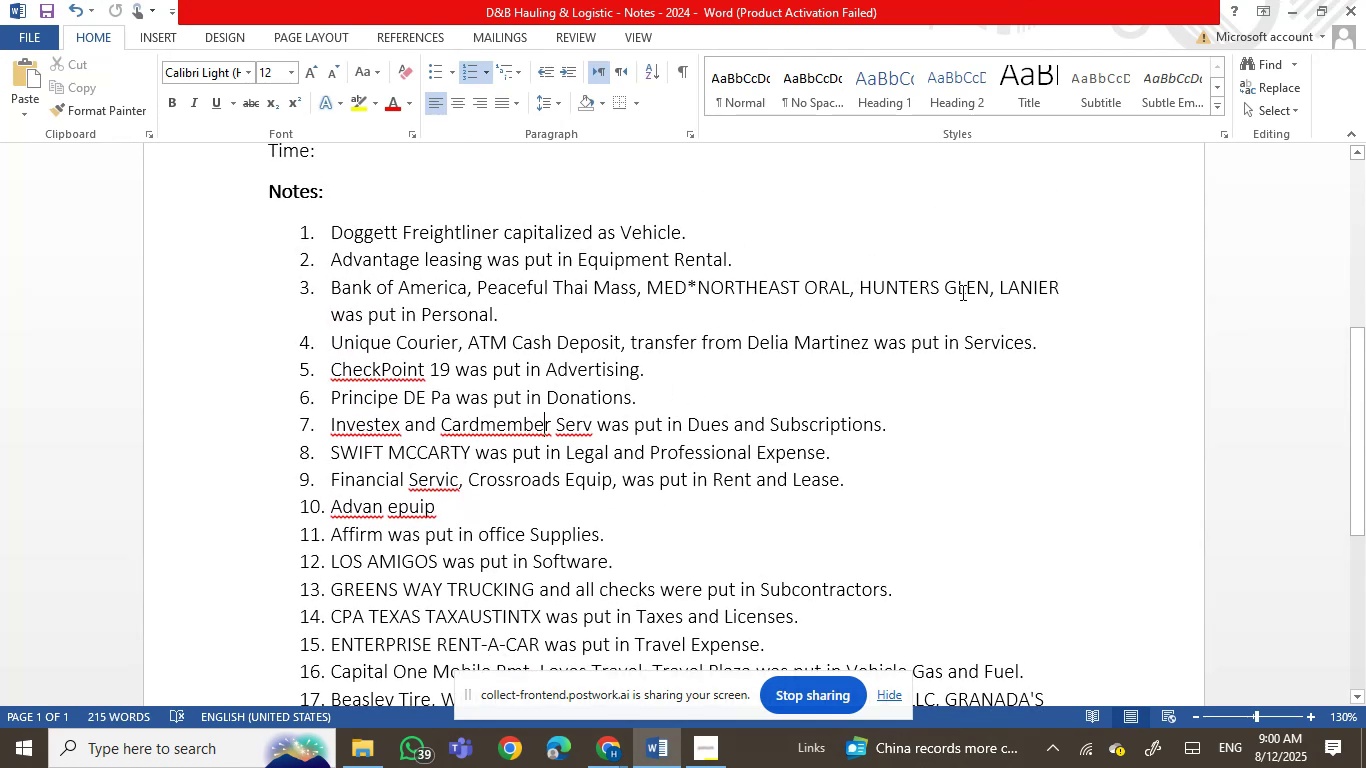 
wait(7.77)
 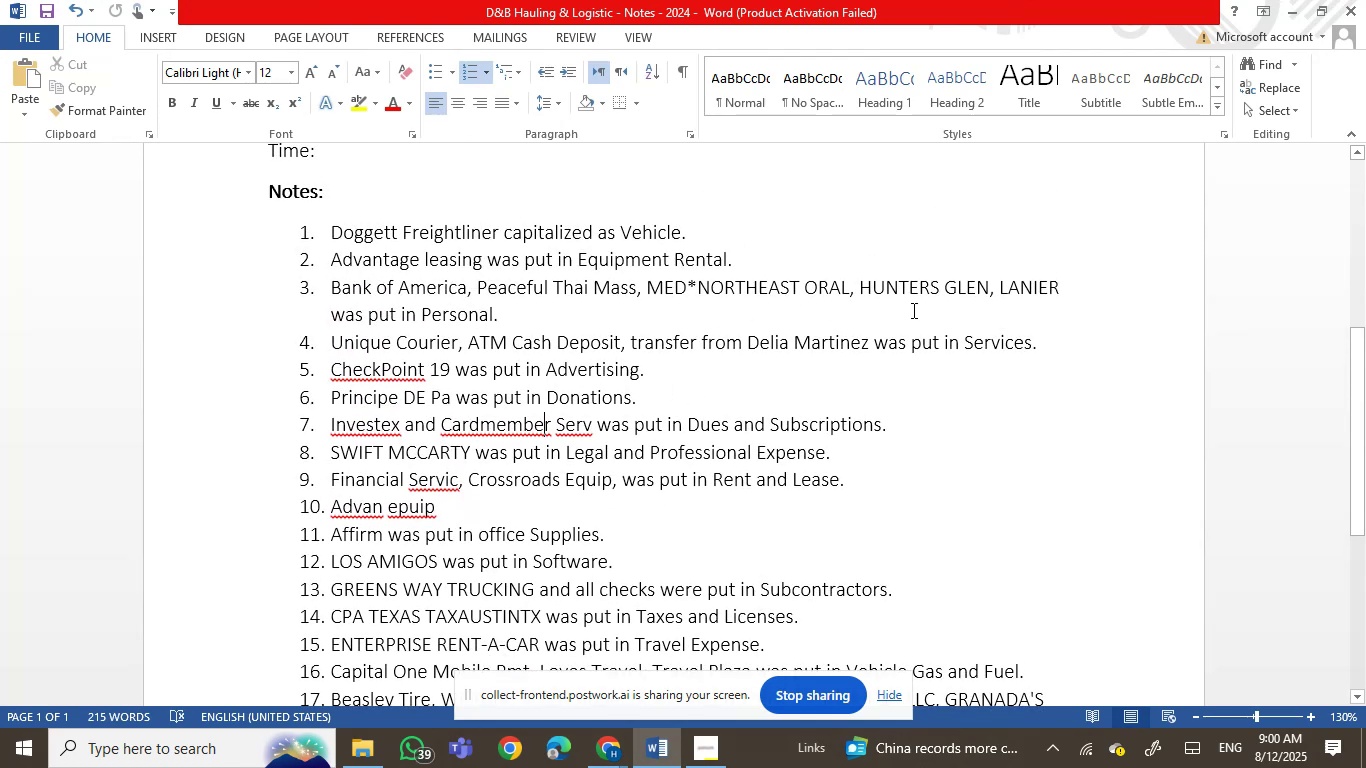 
left_click([1058, 294])
 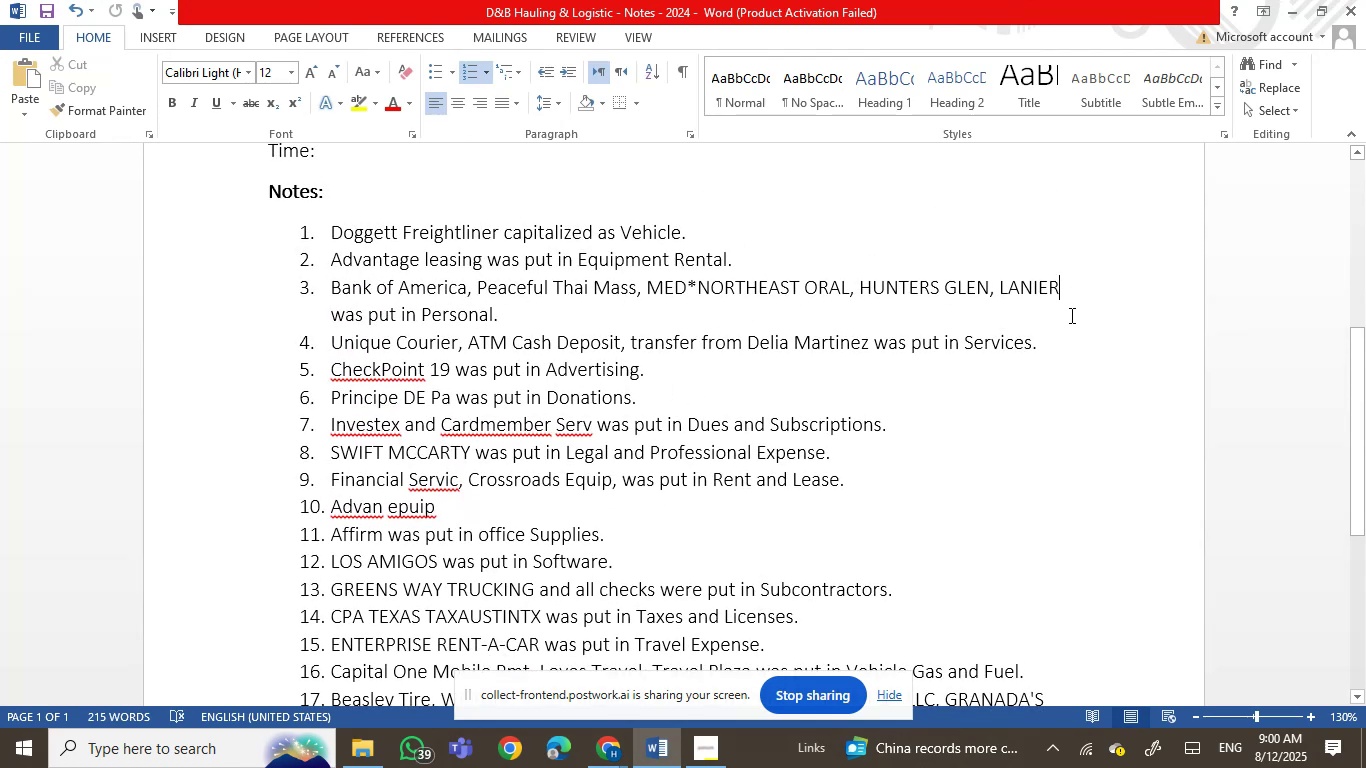 
key(Comma)
 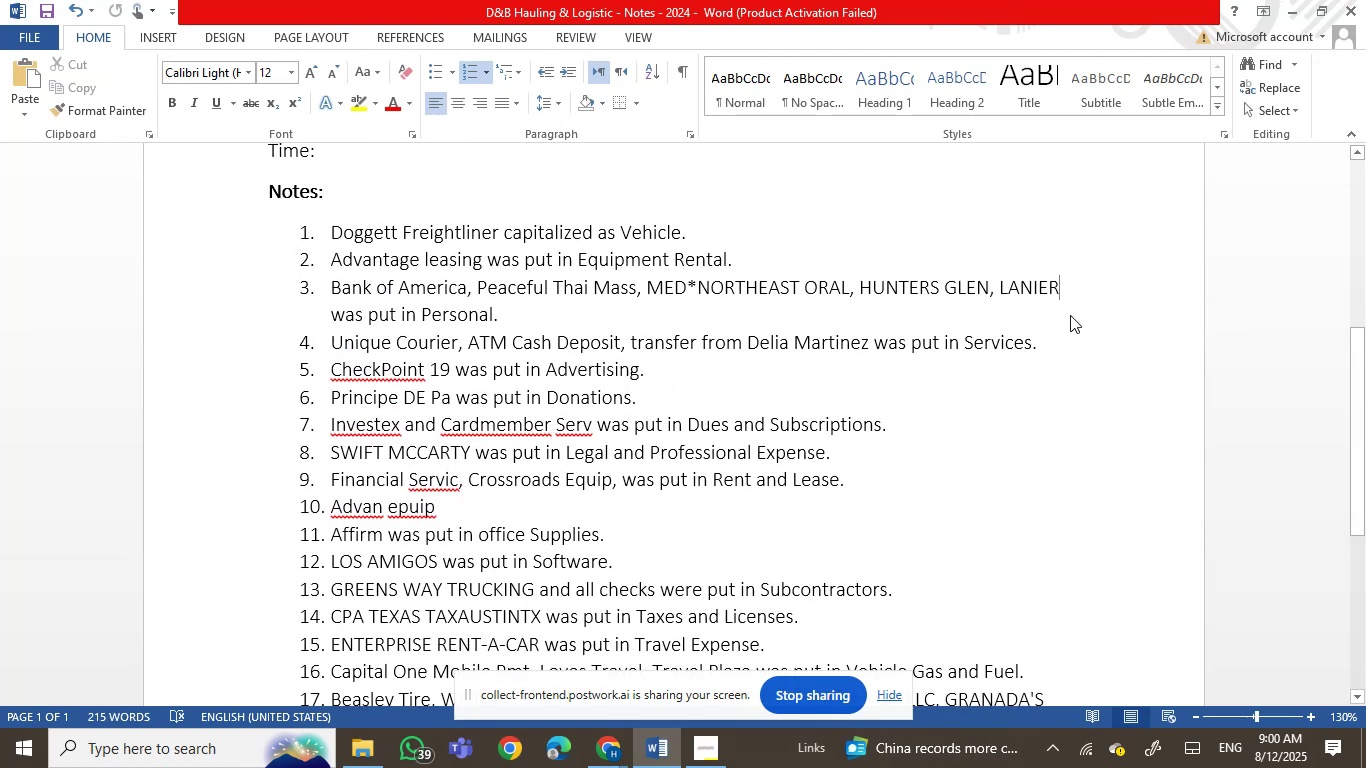 
key(Space)
 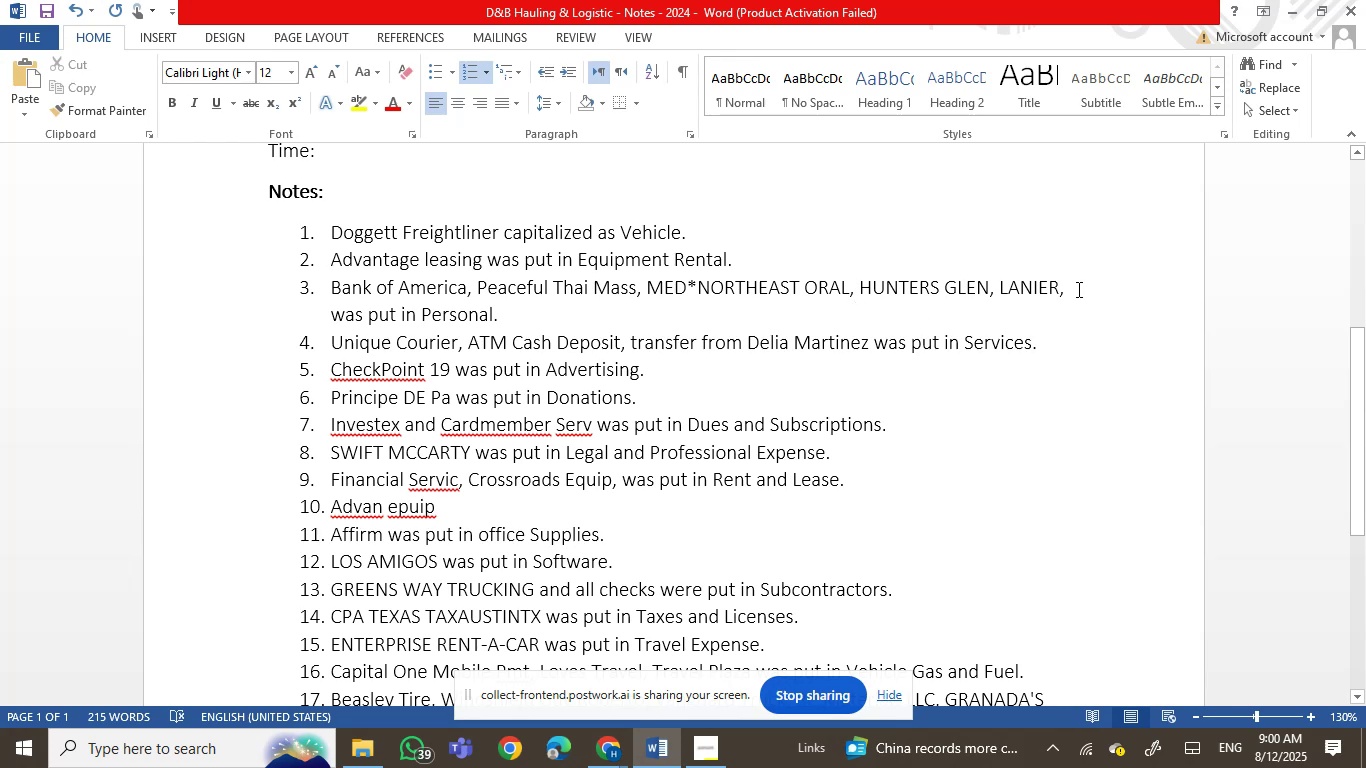 
right_click([1072, 289])
 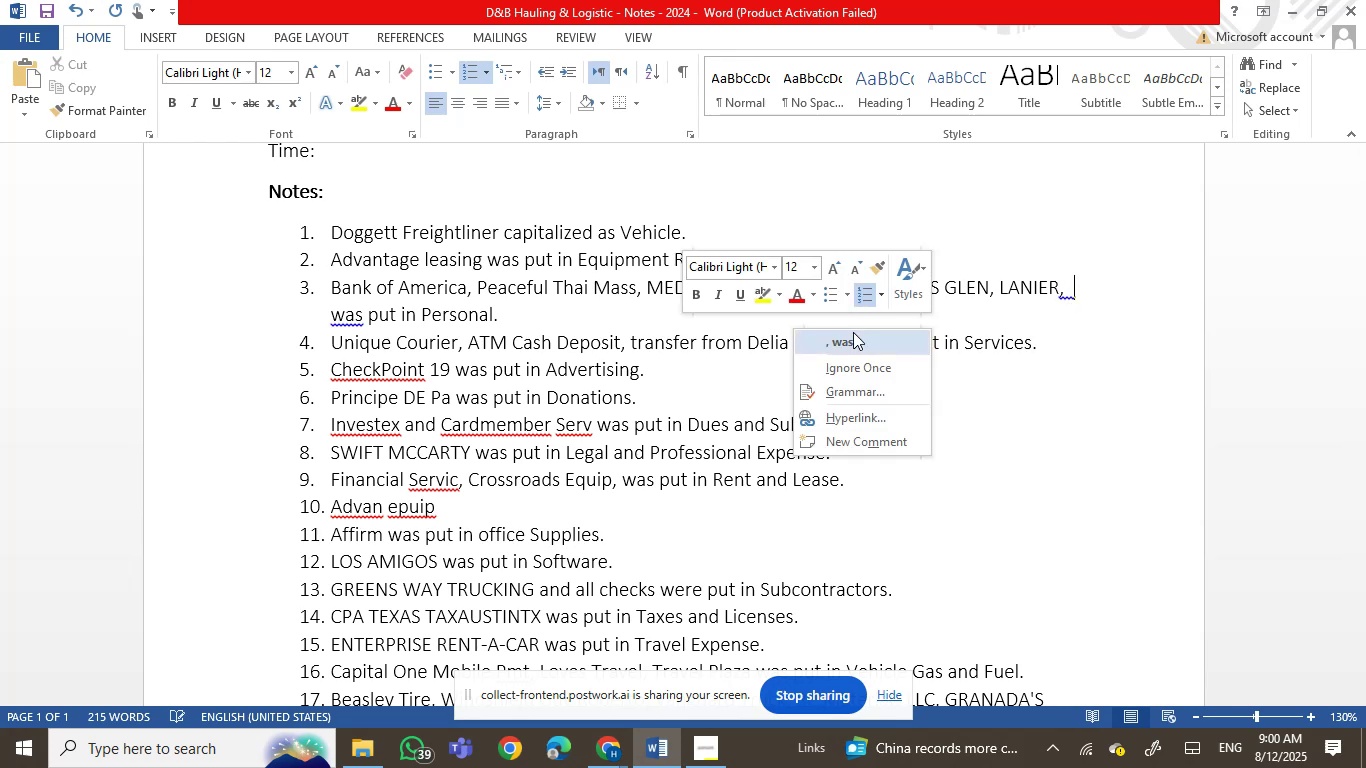 
left_click([853, 334])
 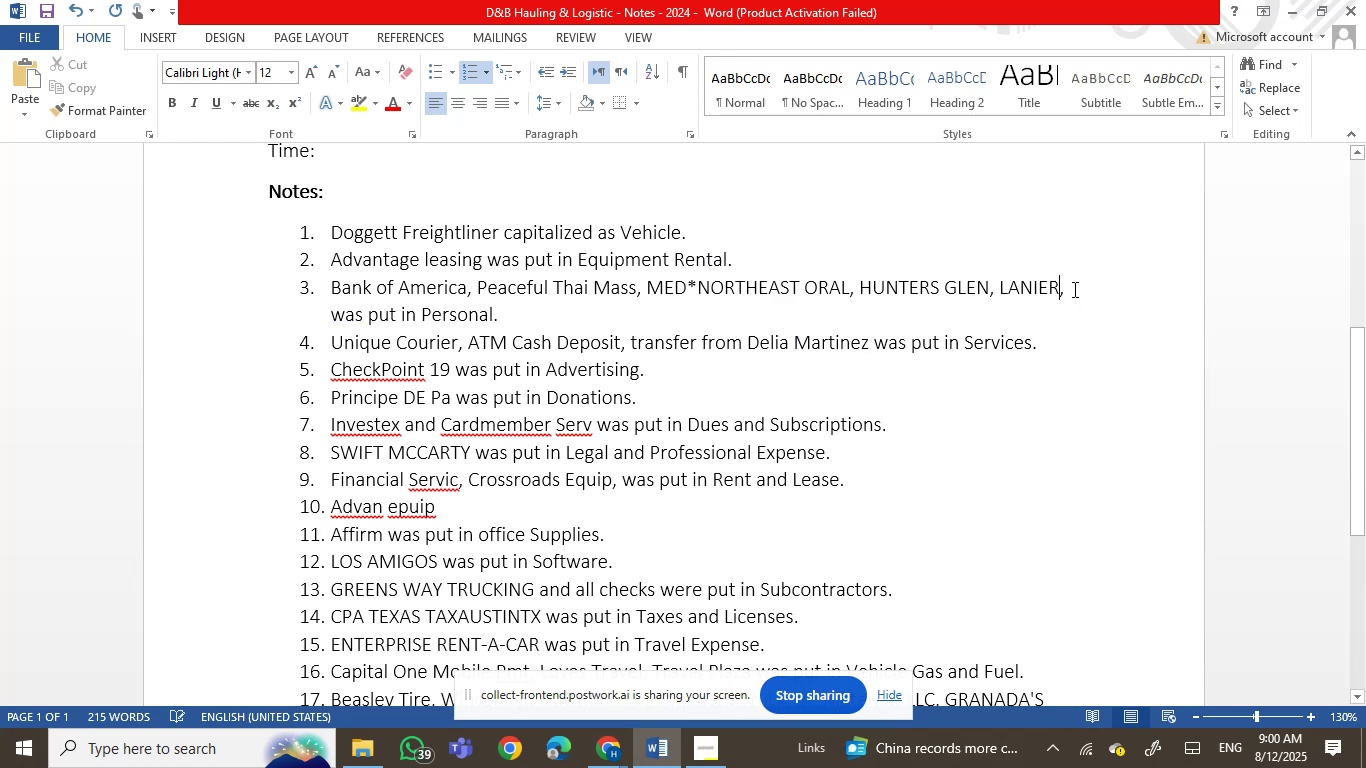 
right_click([1071, 292])
 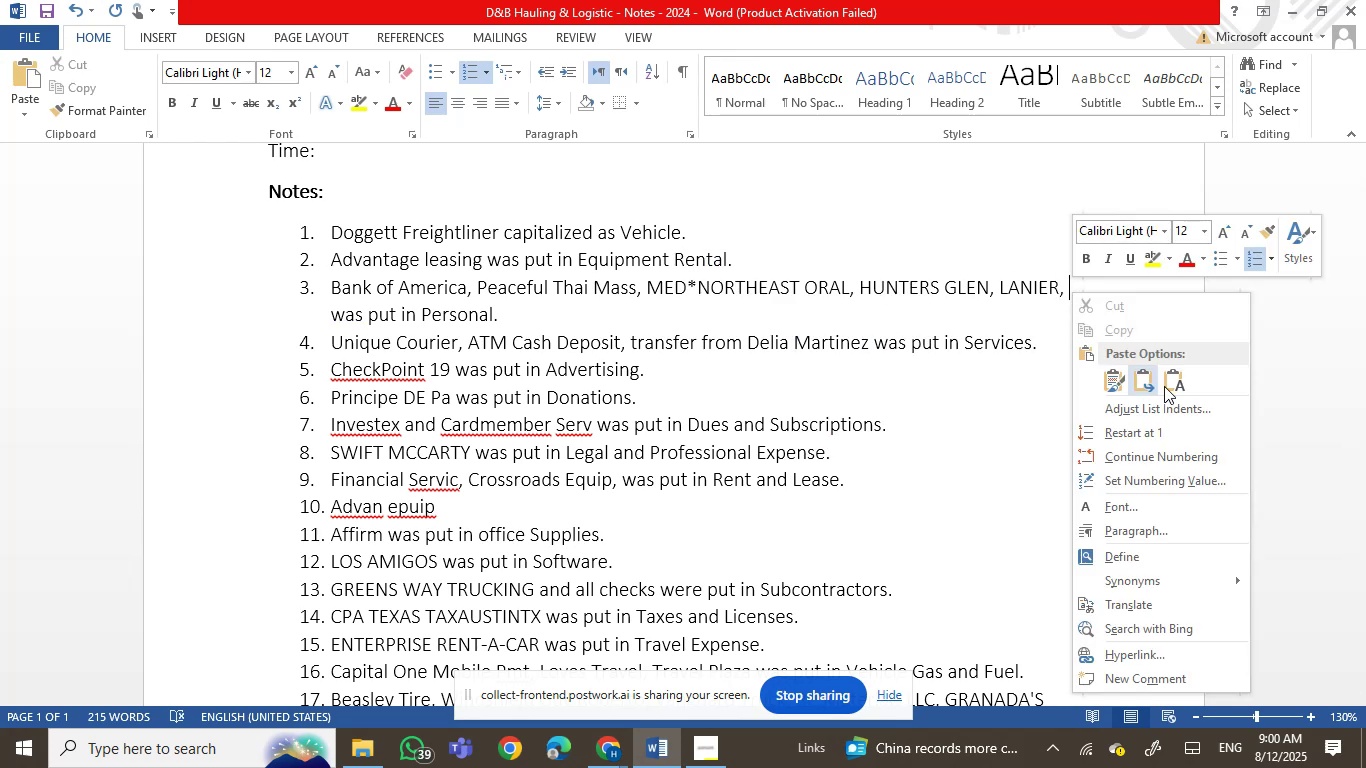 
left_click([1172, 375])
 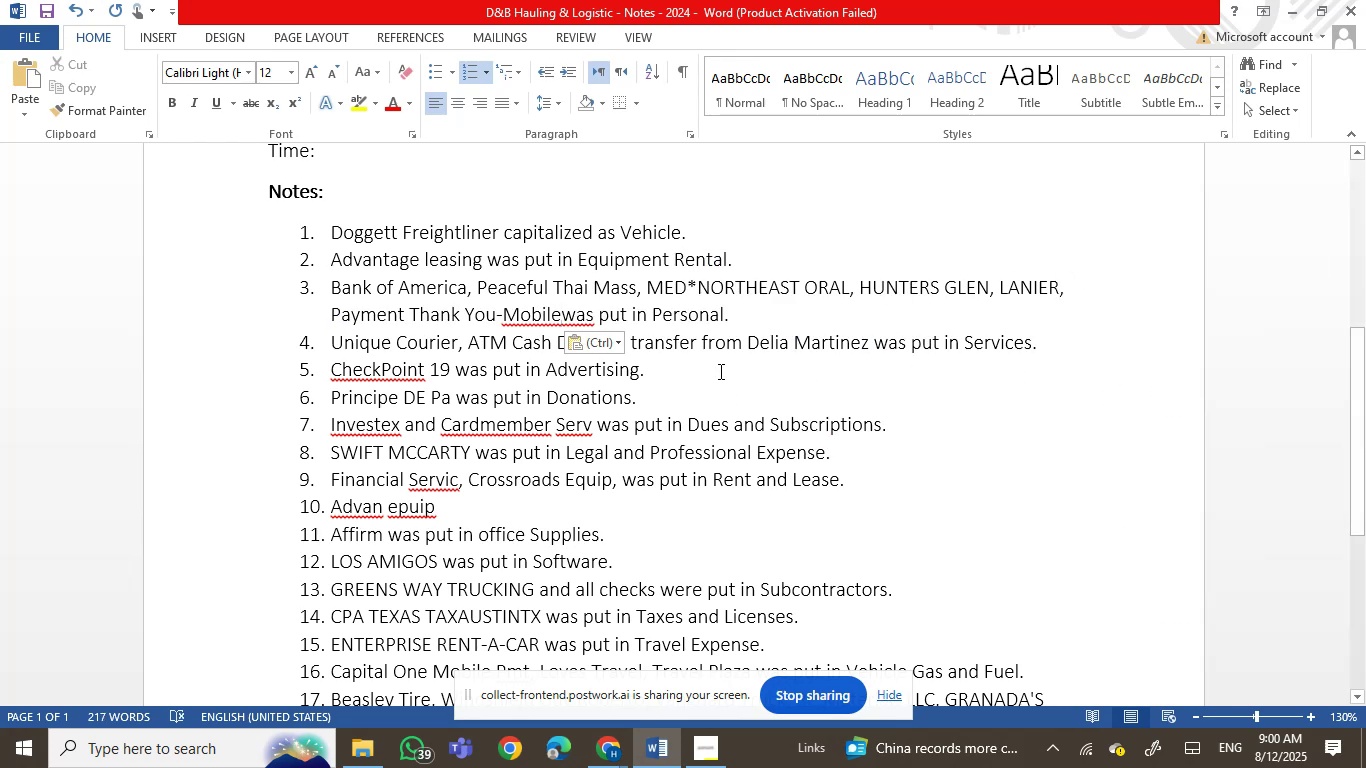 
key(Comma)
 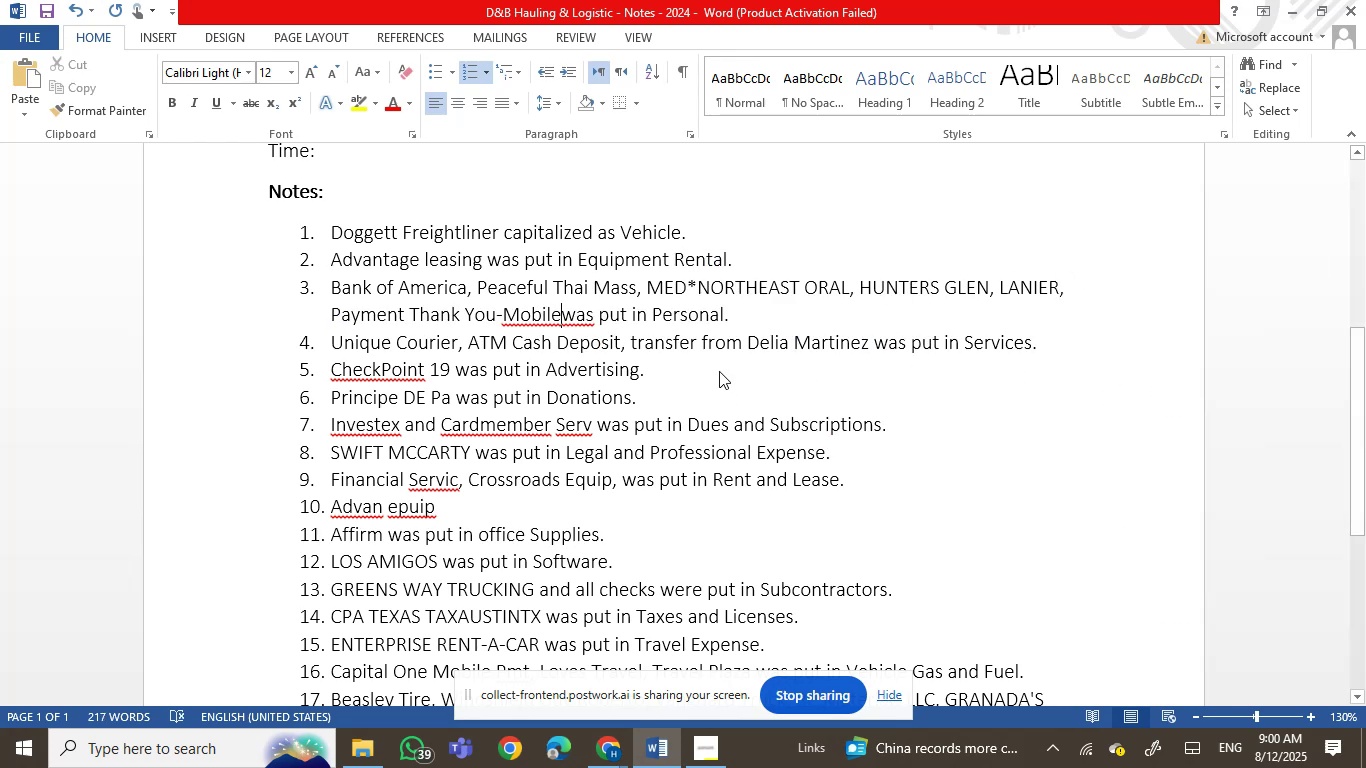 
key(Space)
 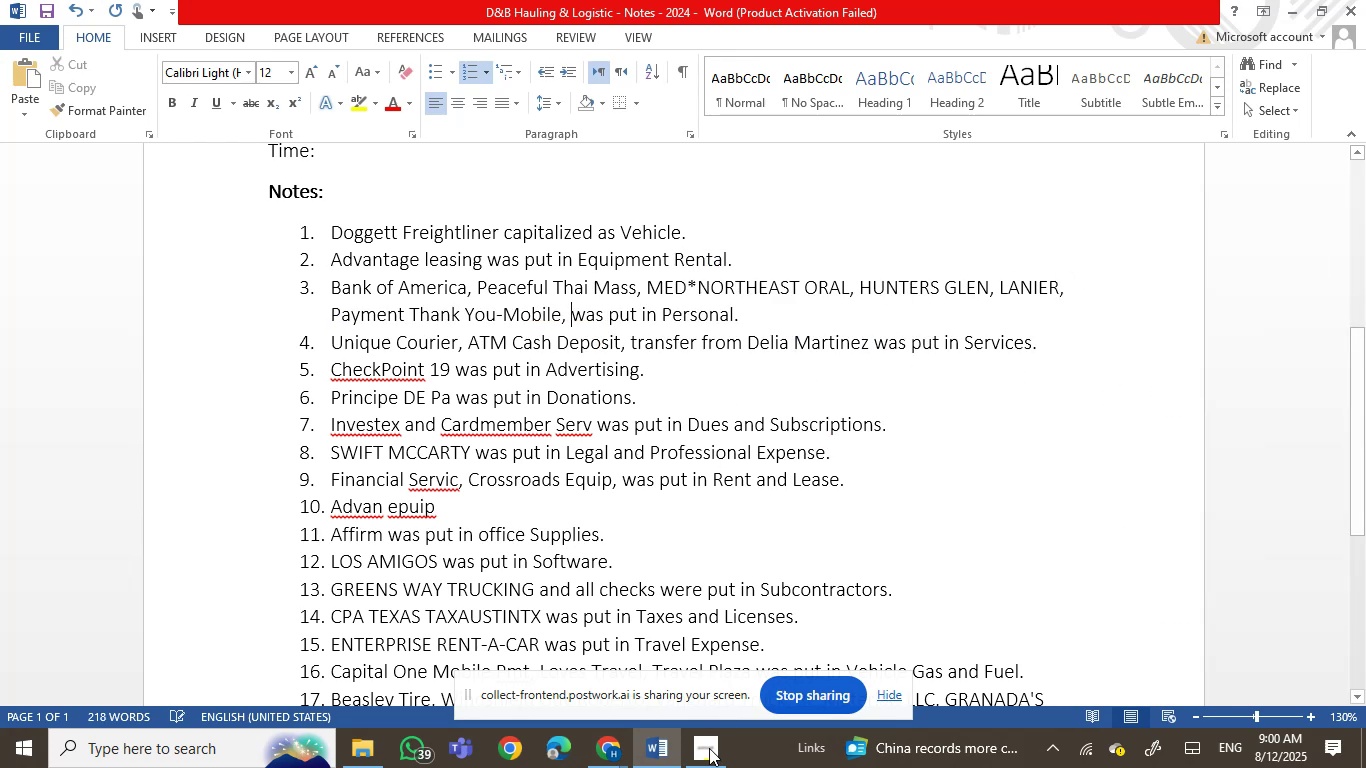 
left_click([708, 752])
 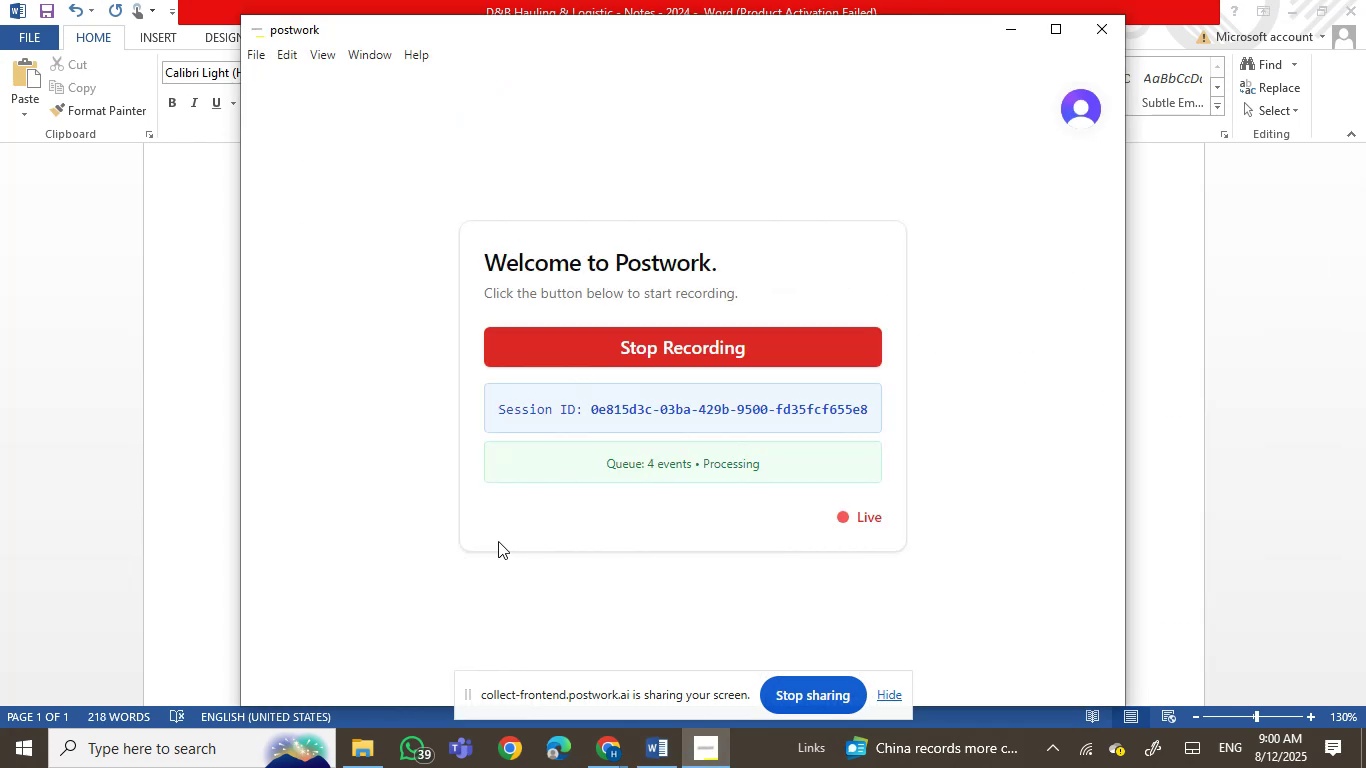 
left_click([1200, 415])
 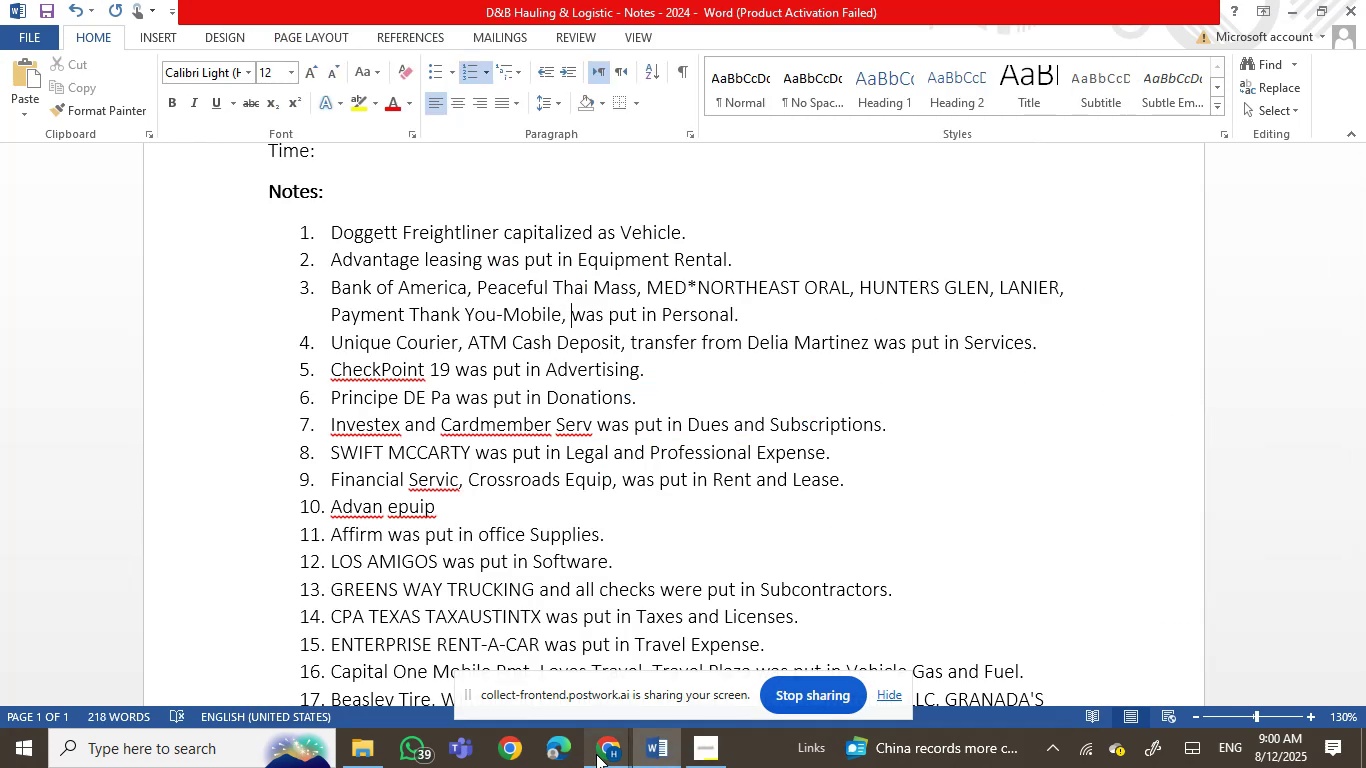 
left_click([599, 754])
 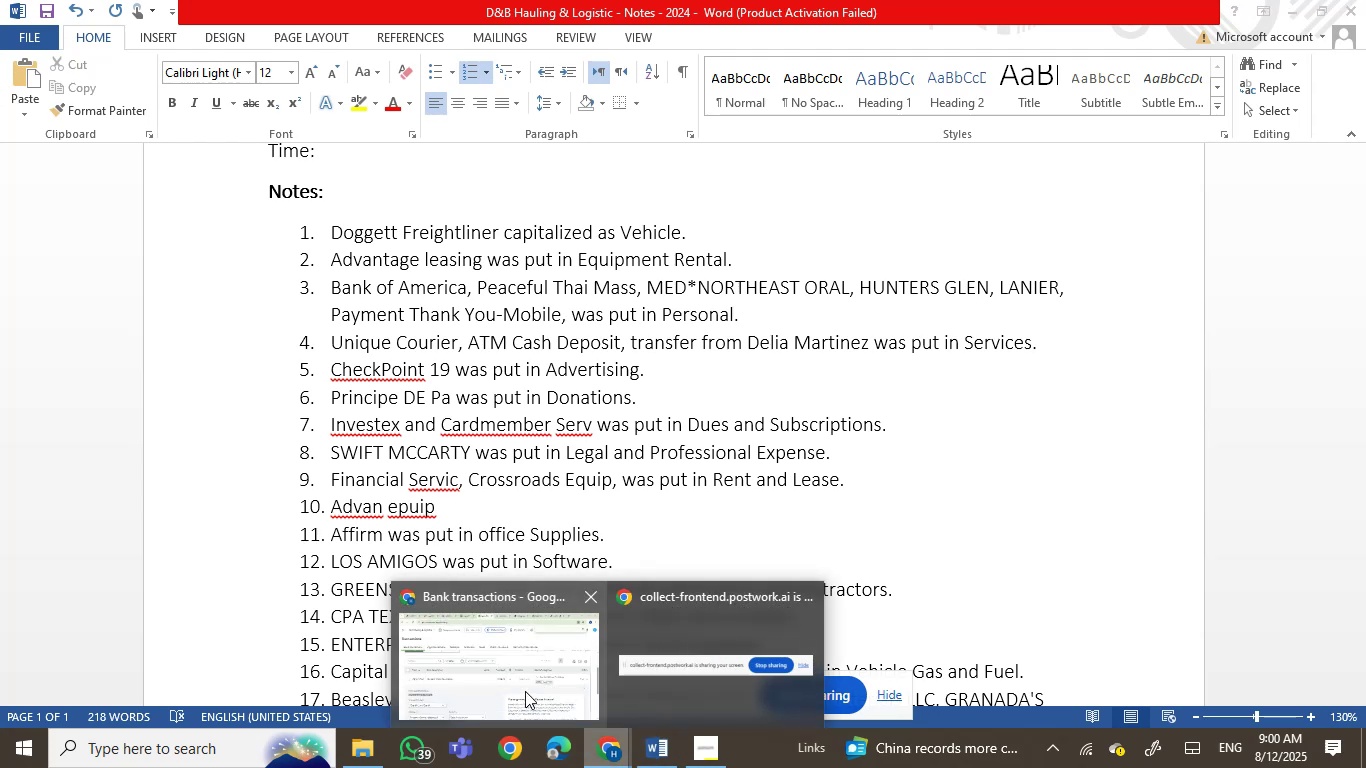 
left_click([525, 691])
 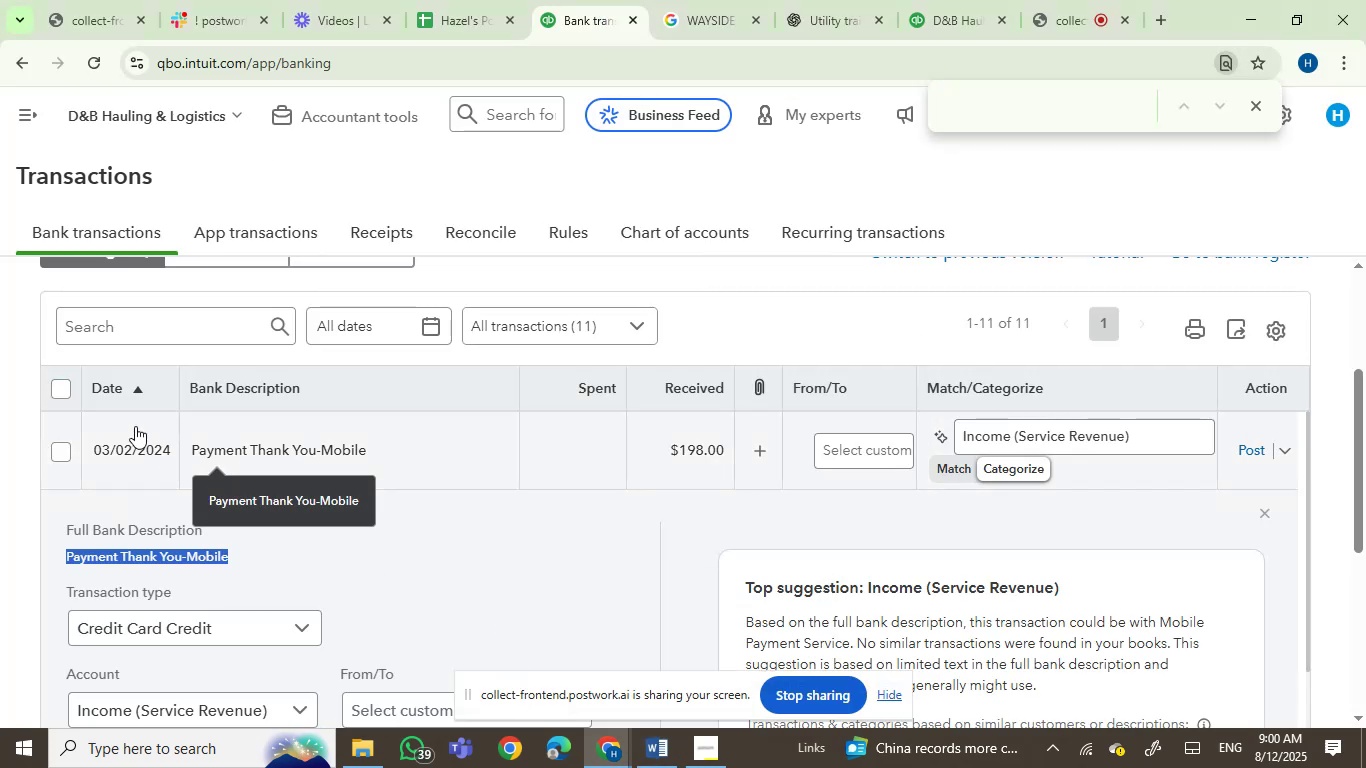 
left_click([61, 392])
 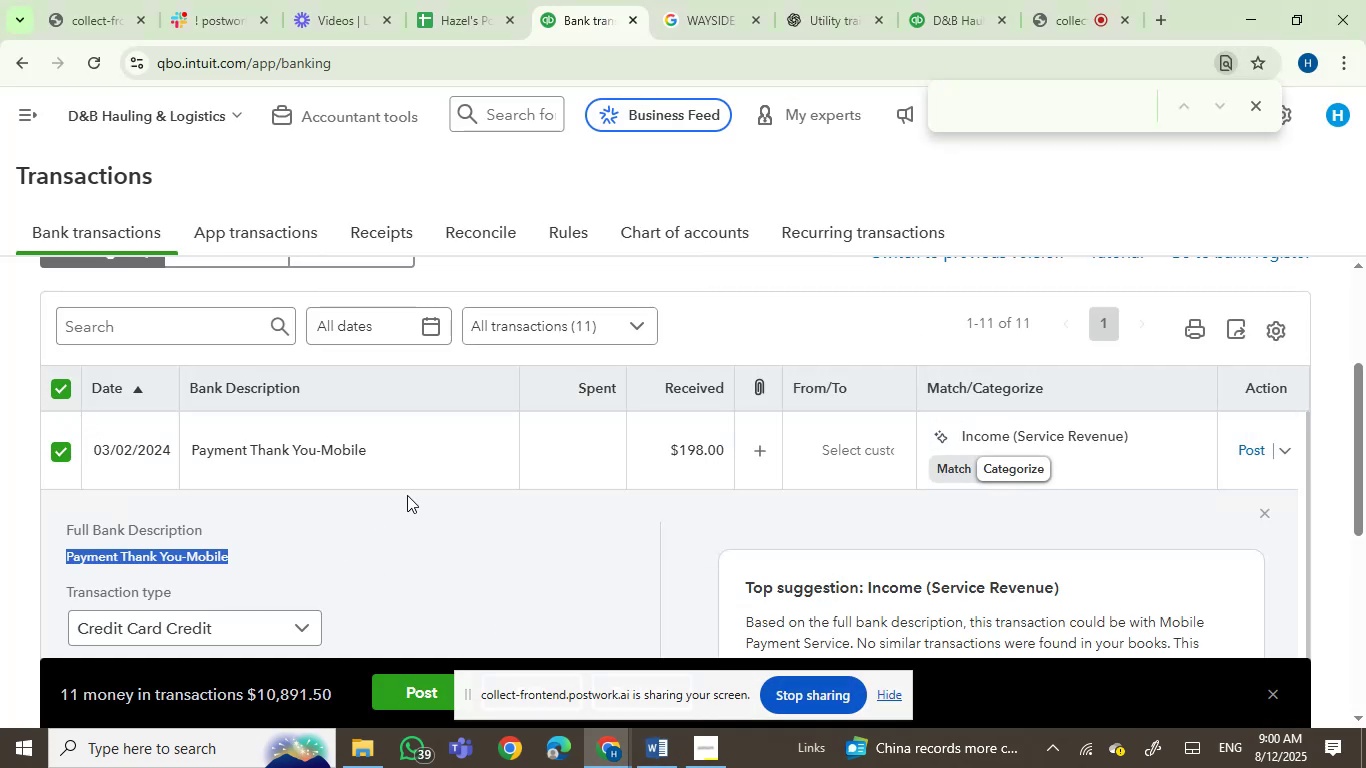 
left_click([388, 461])
 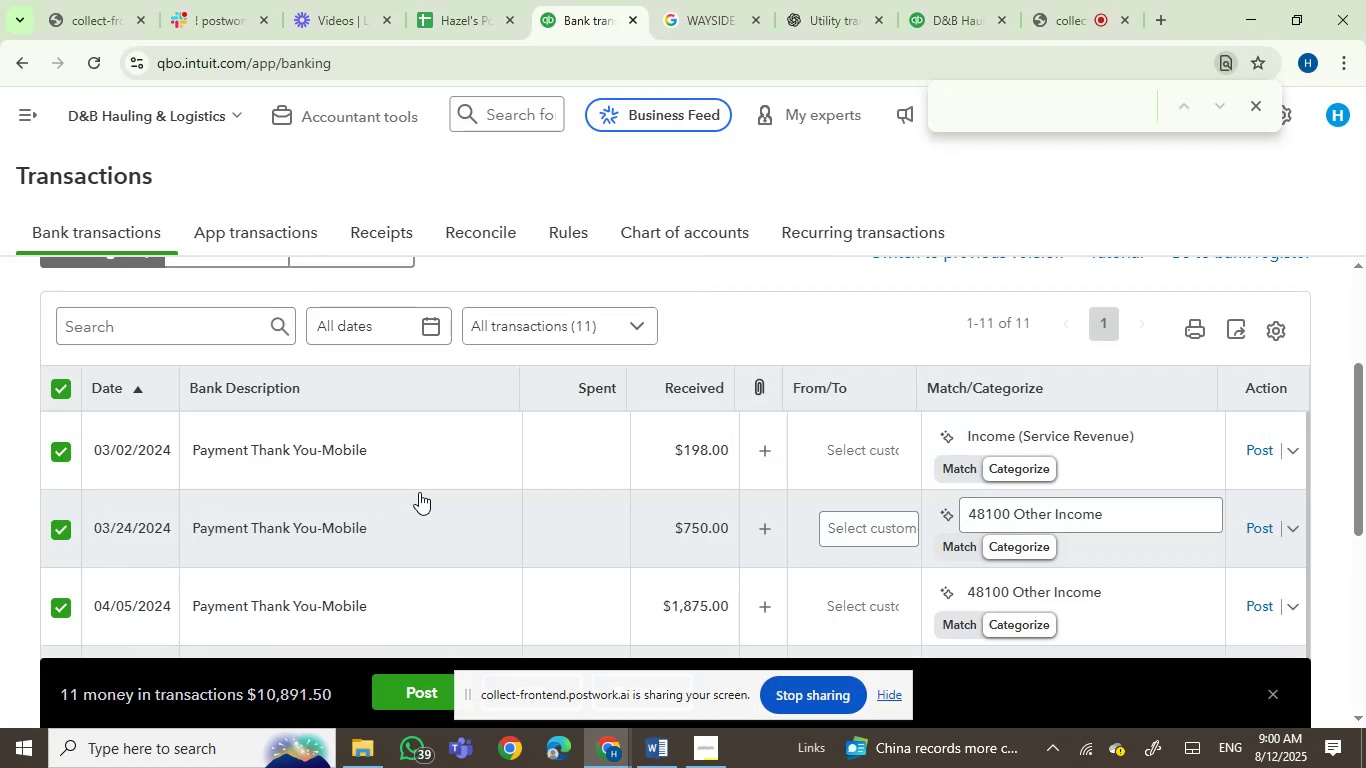 
scroll: coordinate [758, 459], scroll_direction: down, amount: 19.0
 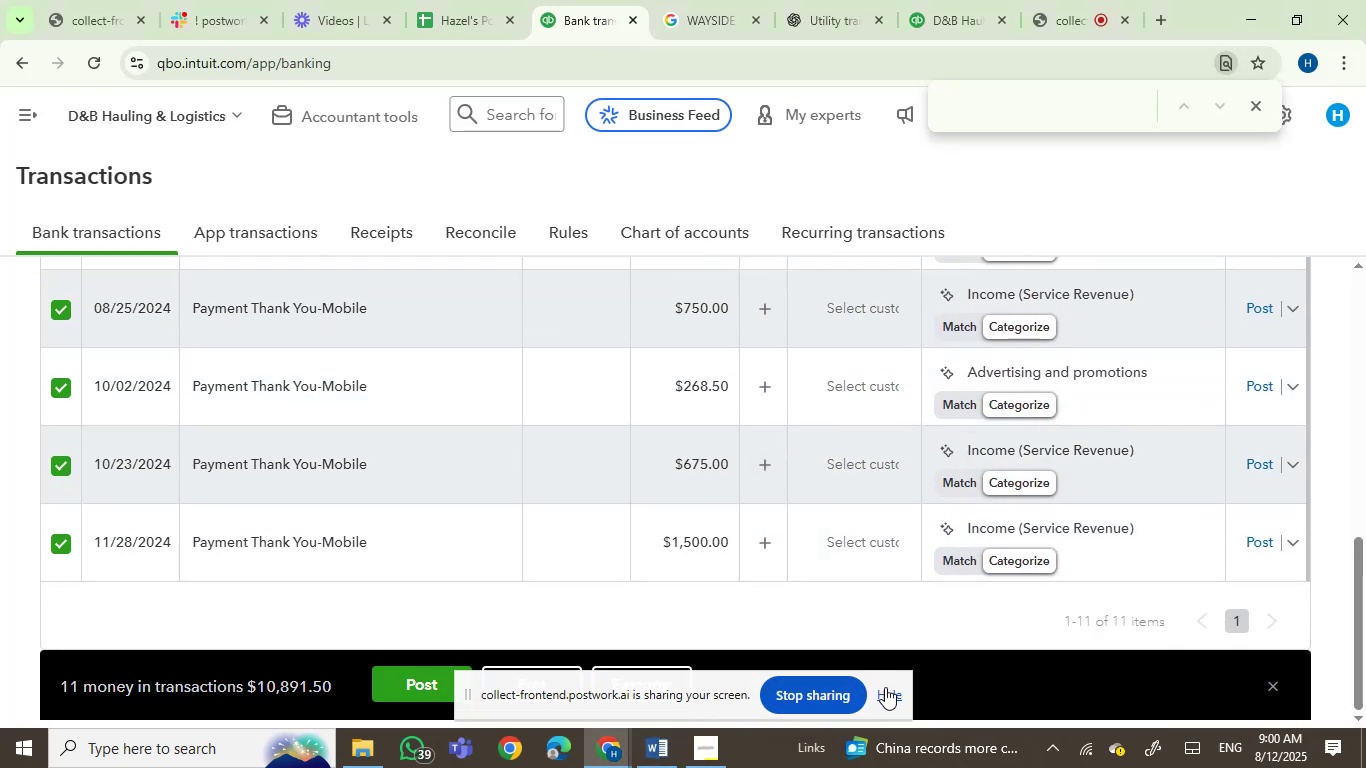 
left_click([887, 694])
 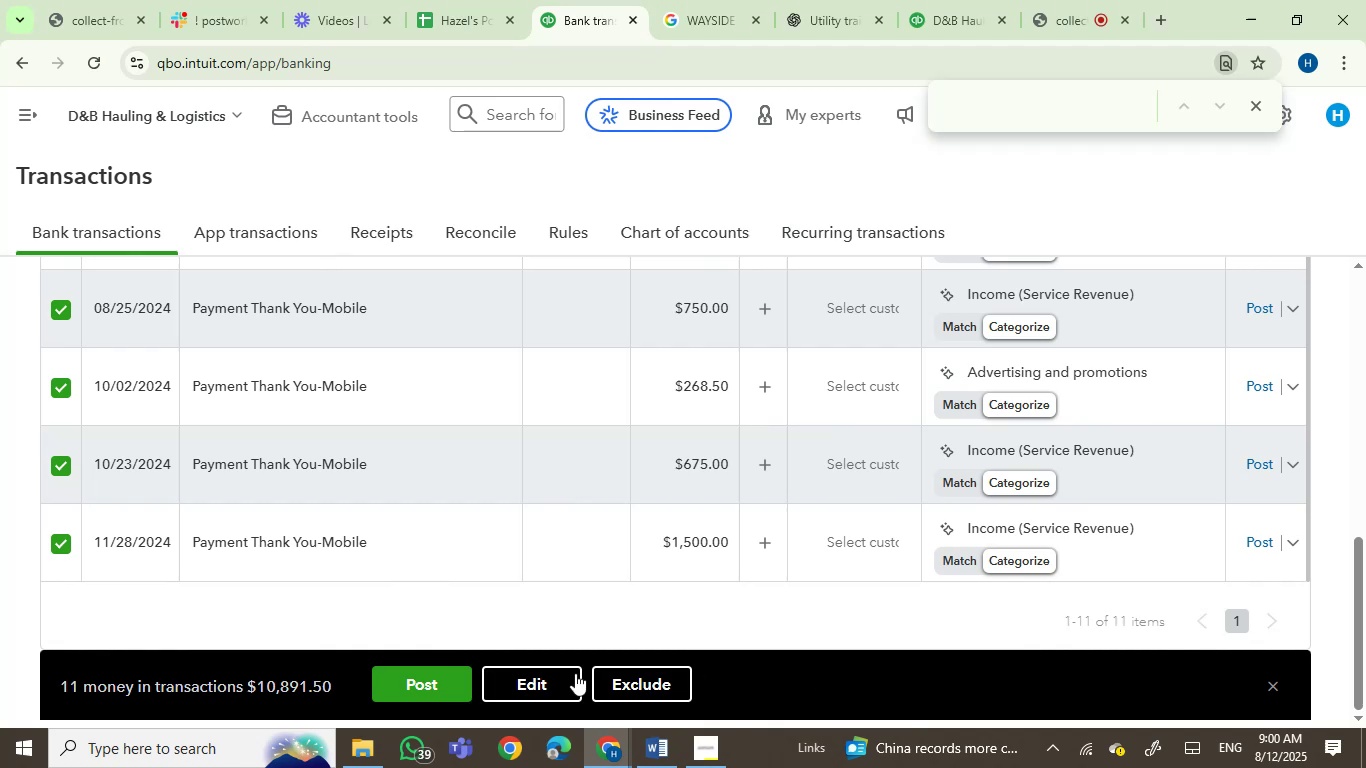 
left_click([548, 681])
 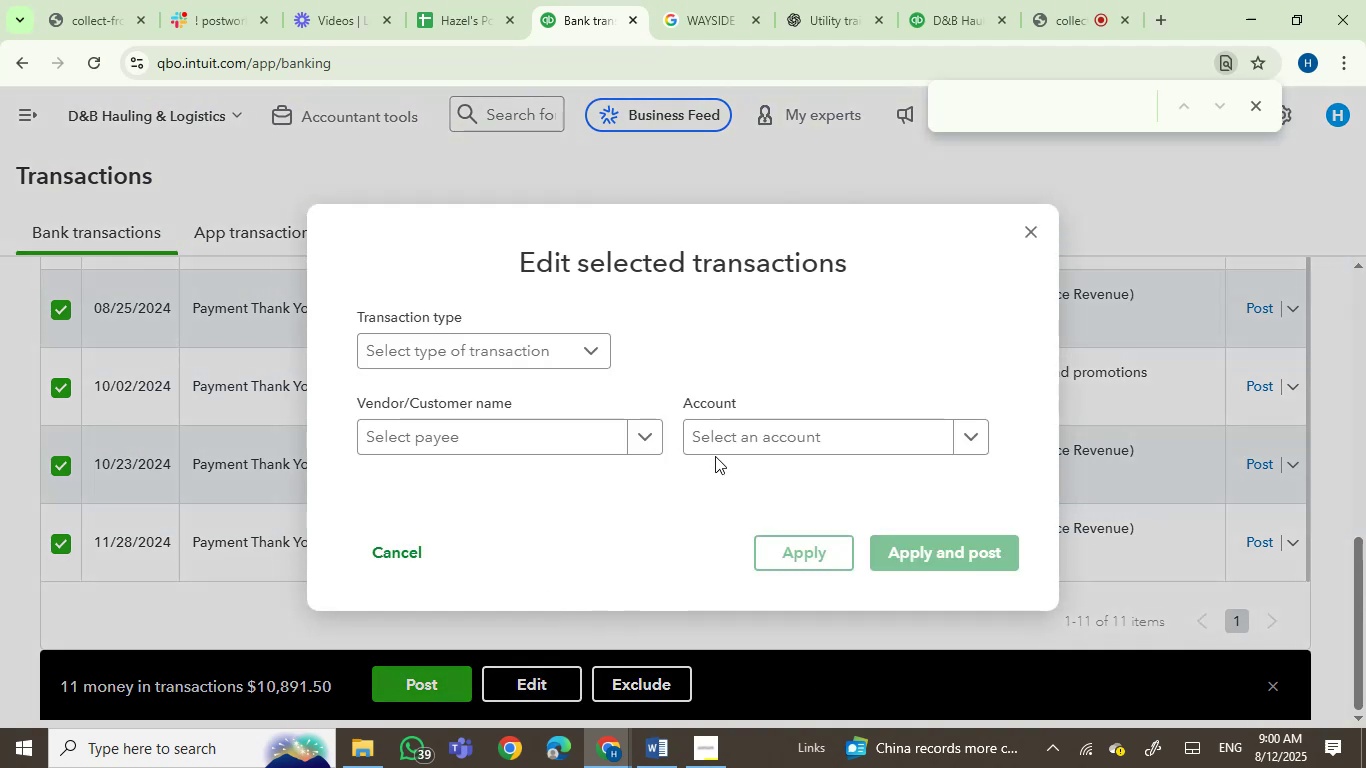 
left_click([748, 428])
 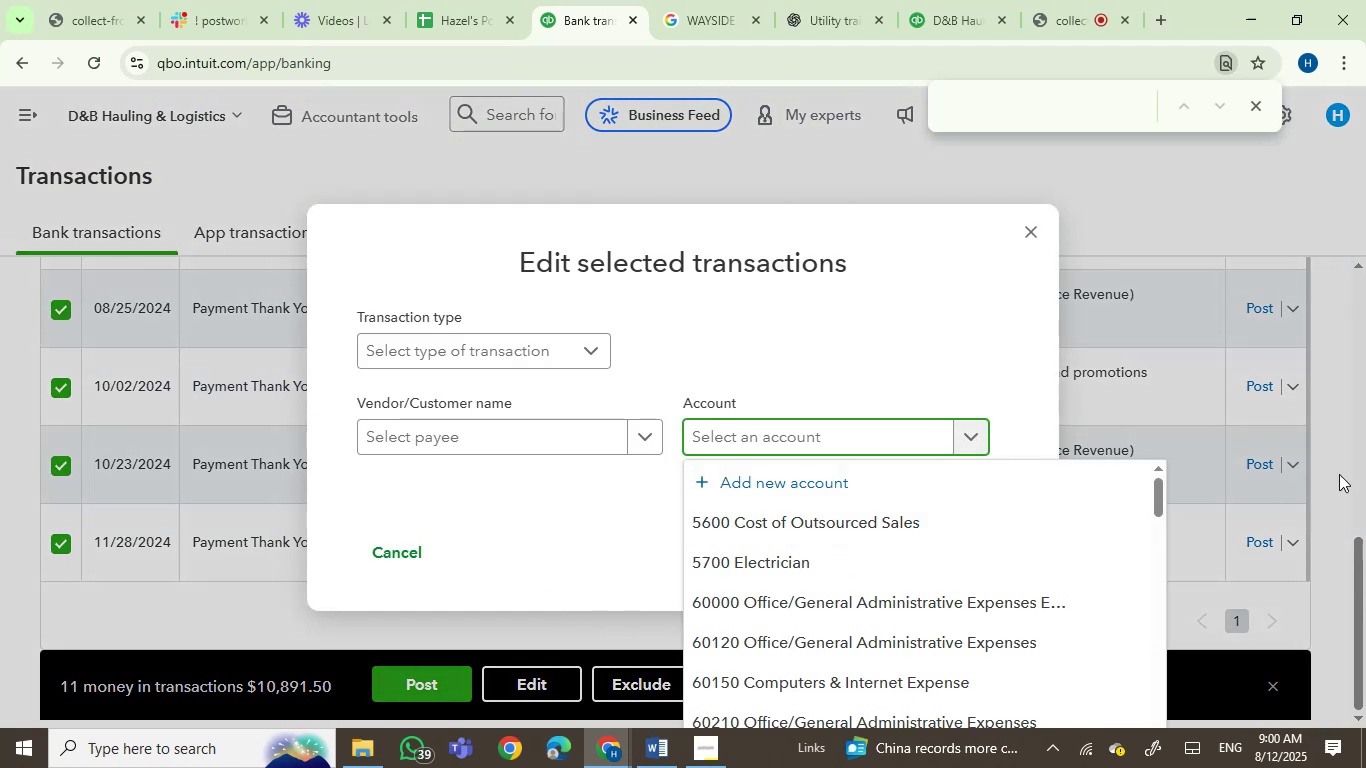 
type(owner)
 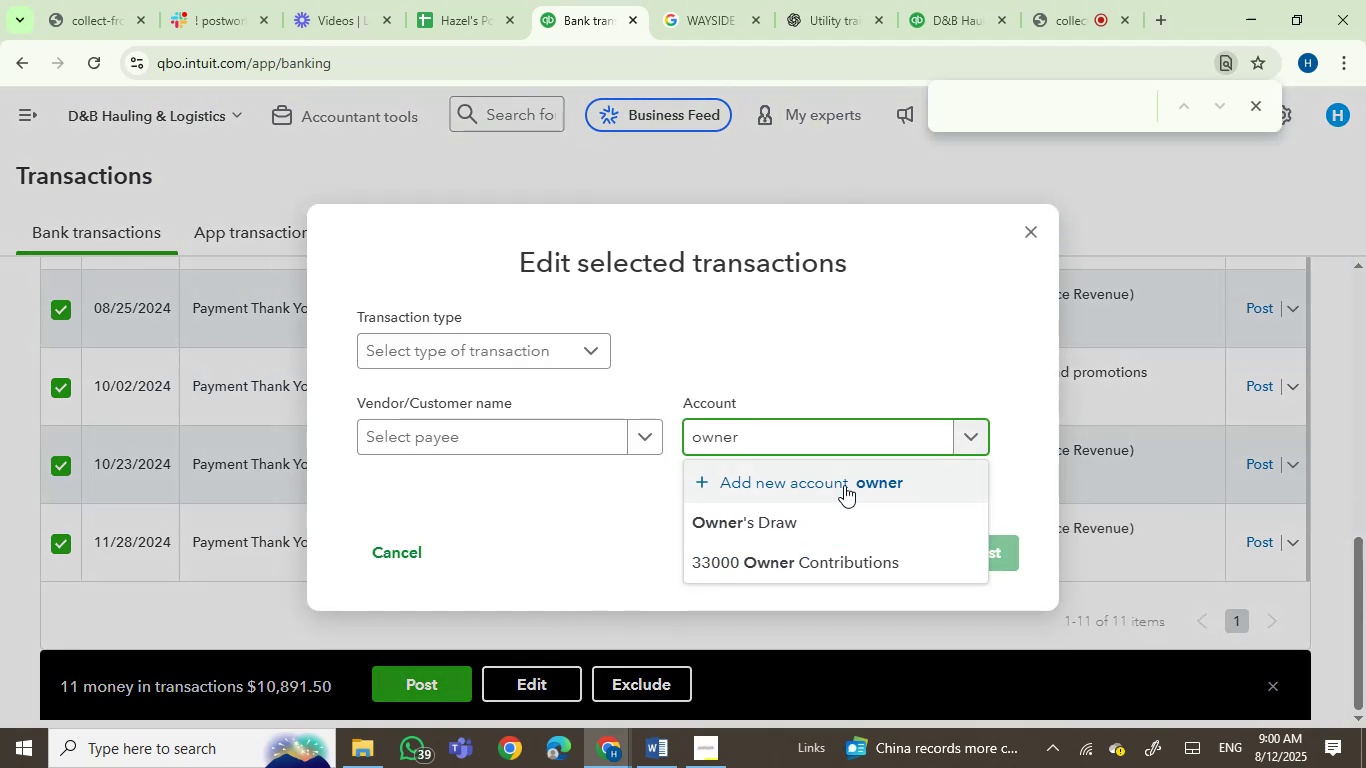 
left_click([984, 544])
 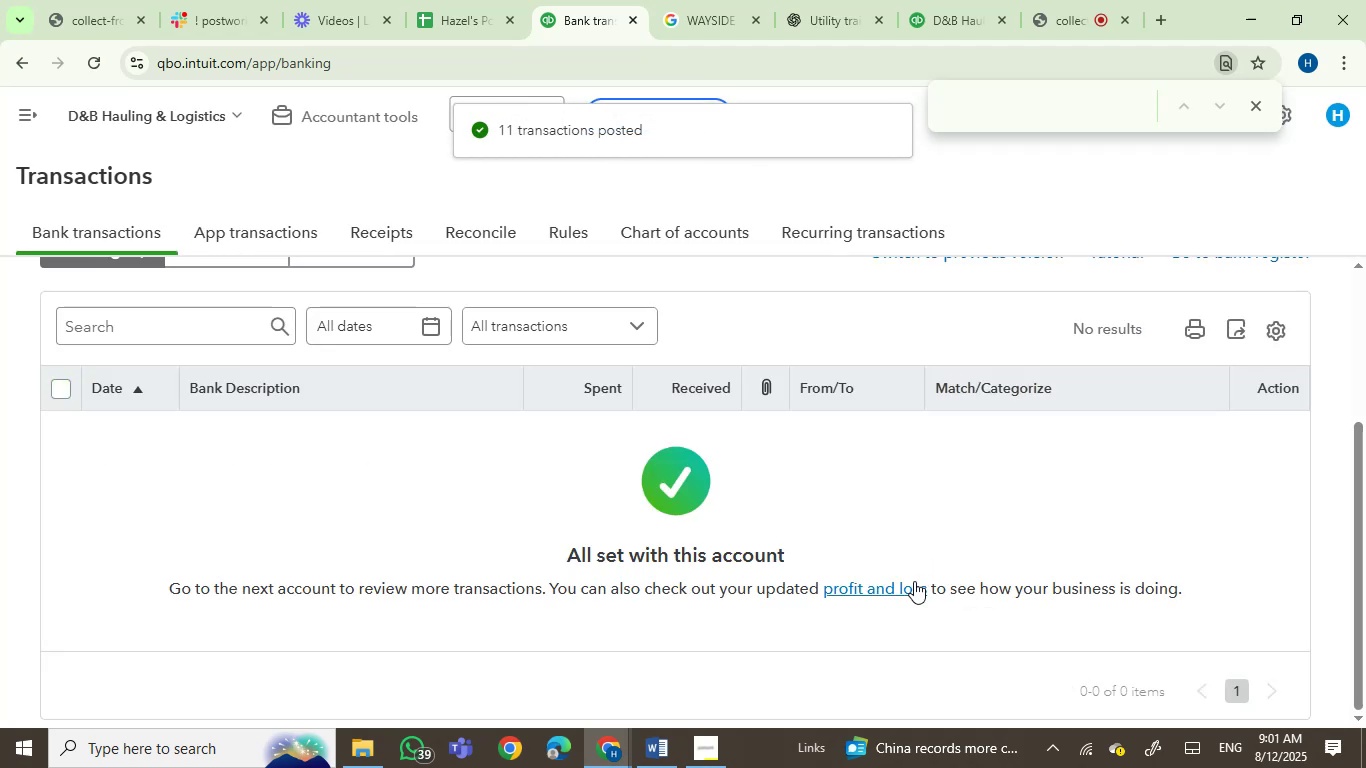 
wait(10.72)
 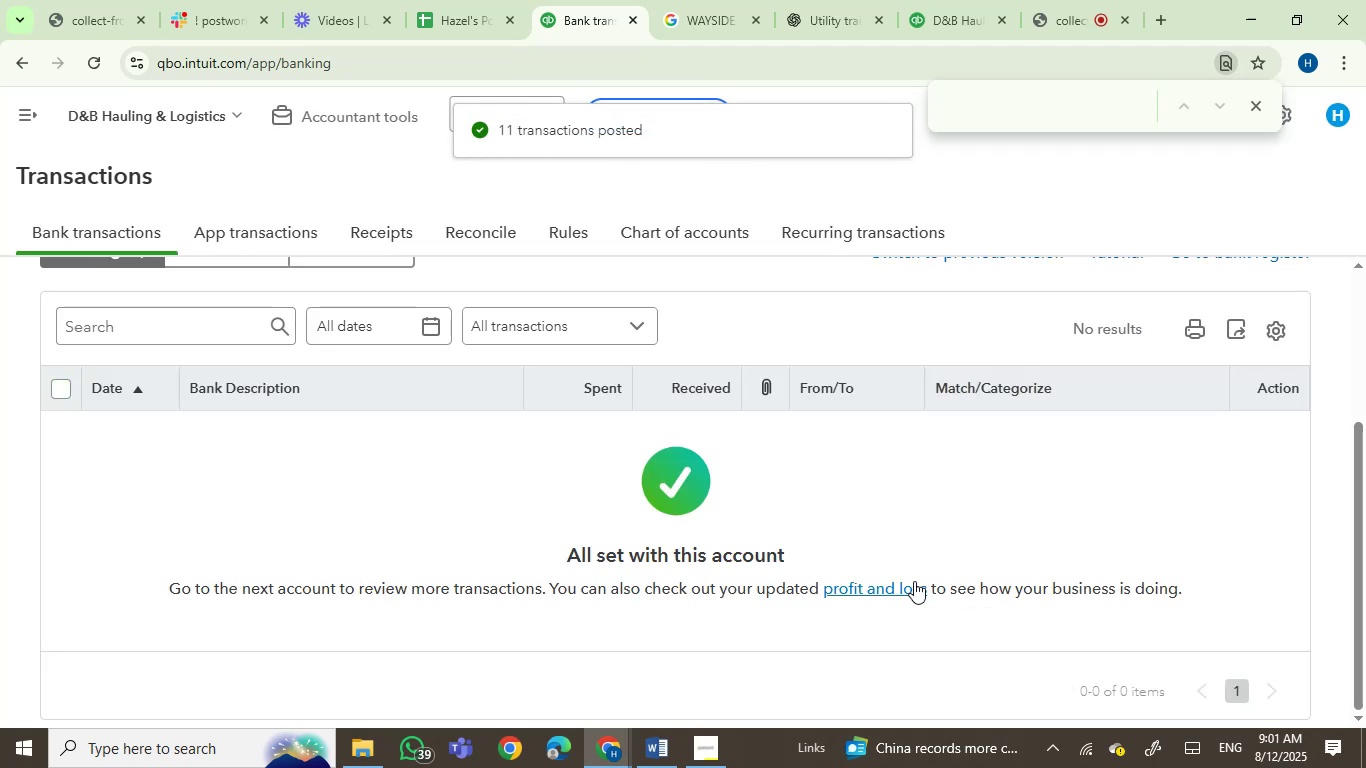 
scroll: coordinate [642, 469], scroll_direction: up, amount: 3.0
 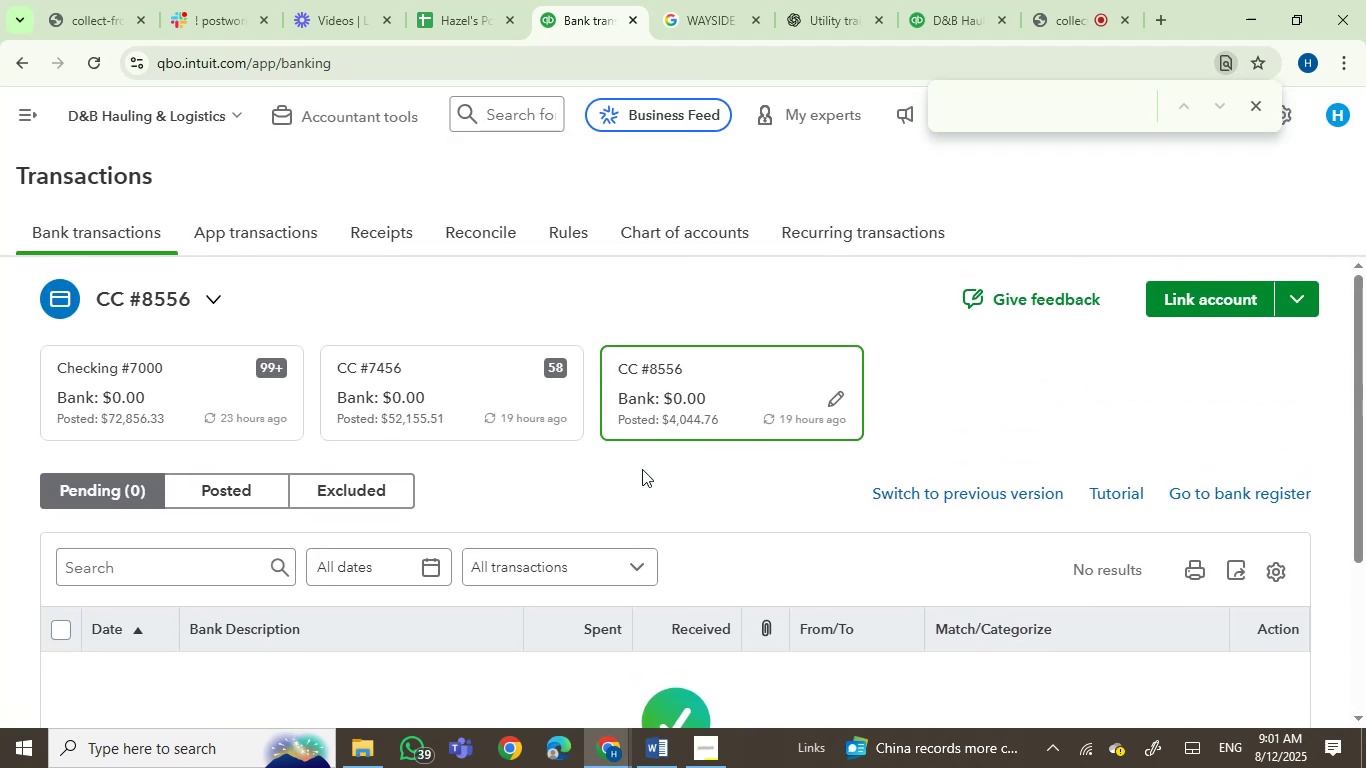 
scroll: coordinate [642, 469], scroll_direction: down, amount: 1.0
 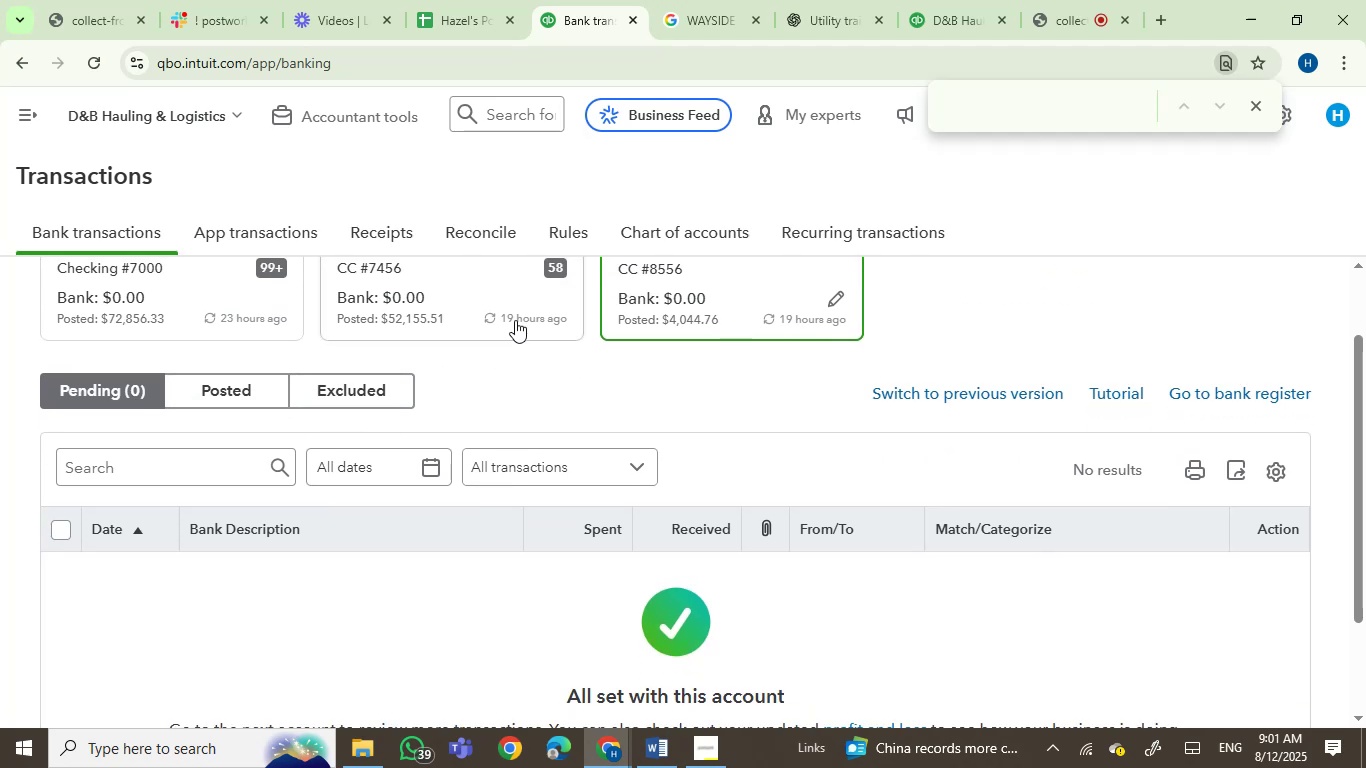 
left_click([470, 312])
 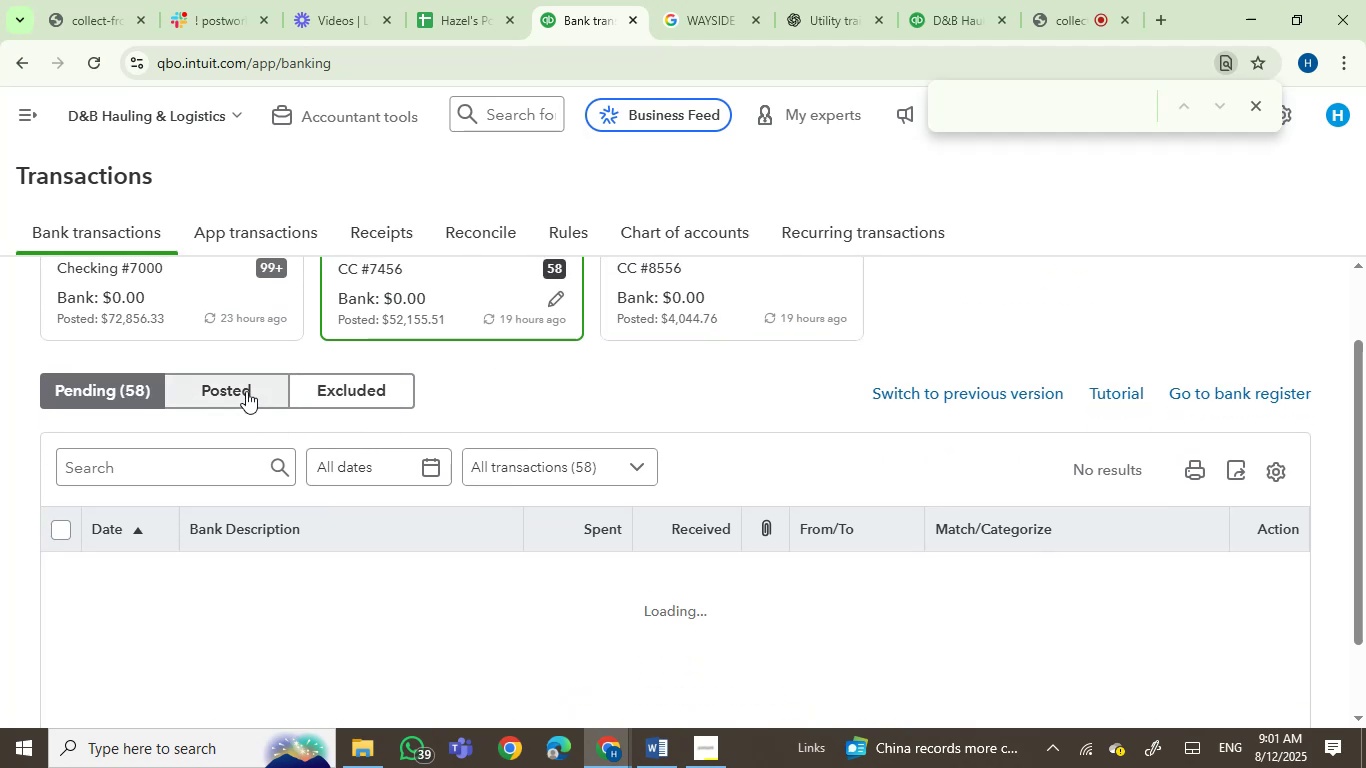 
scroll: coordinate [642, 392], scroll_direction: up, amount: 1.0
 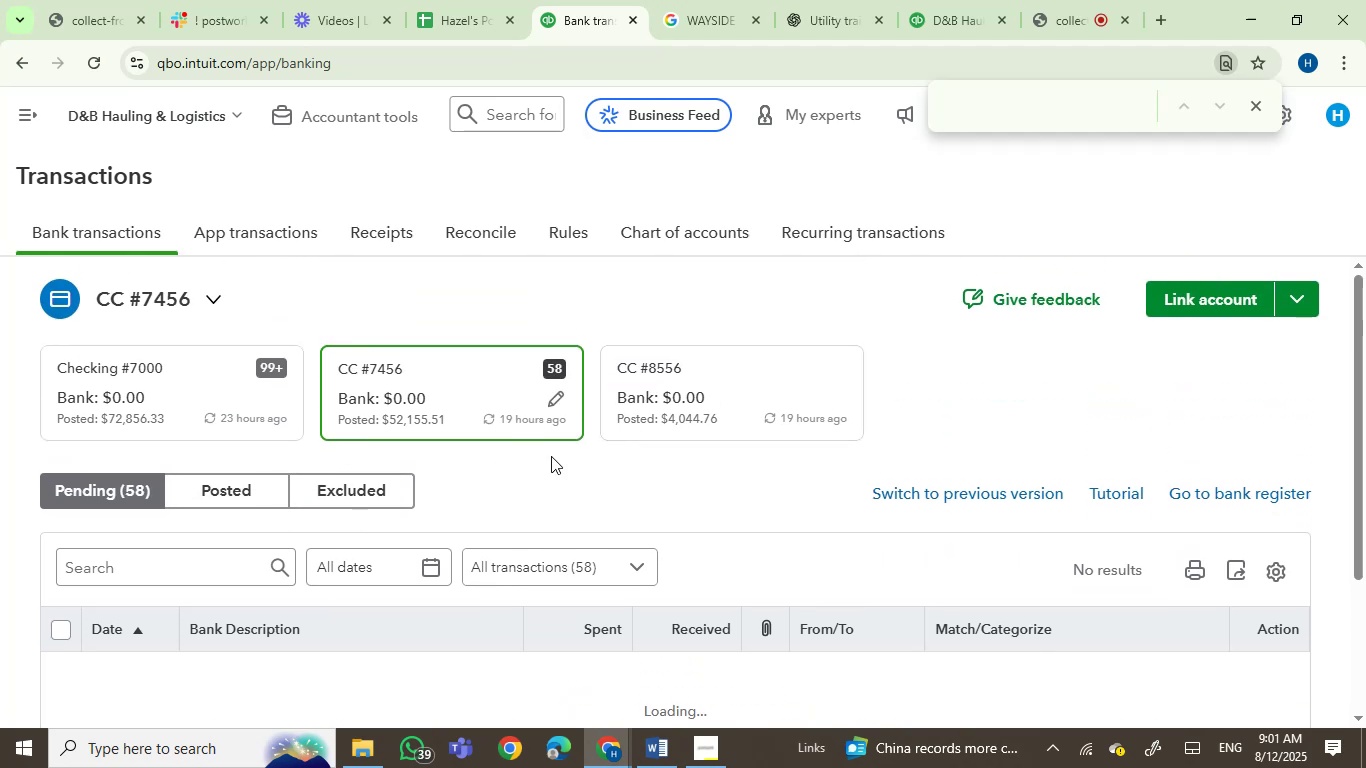 
scroll: coordinate [508, 455], scroll_direction: down, amount: 3.0
 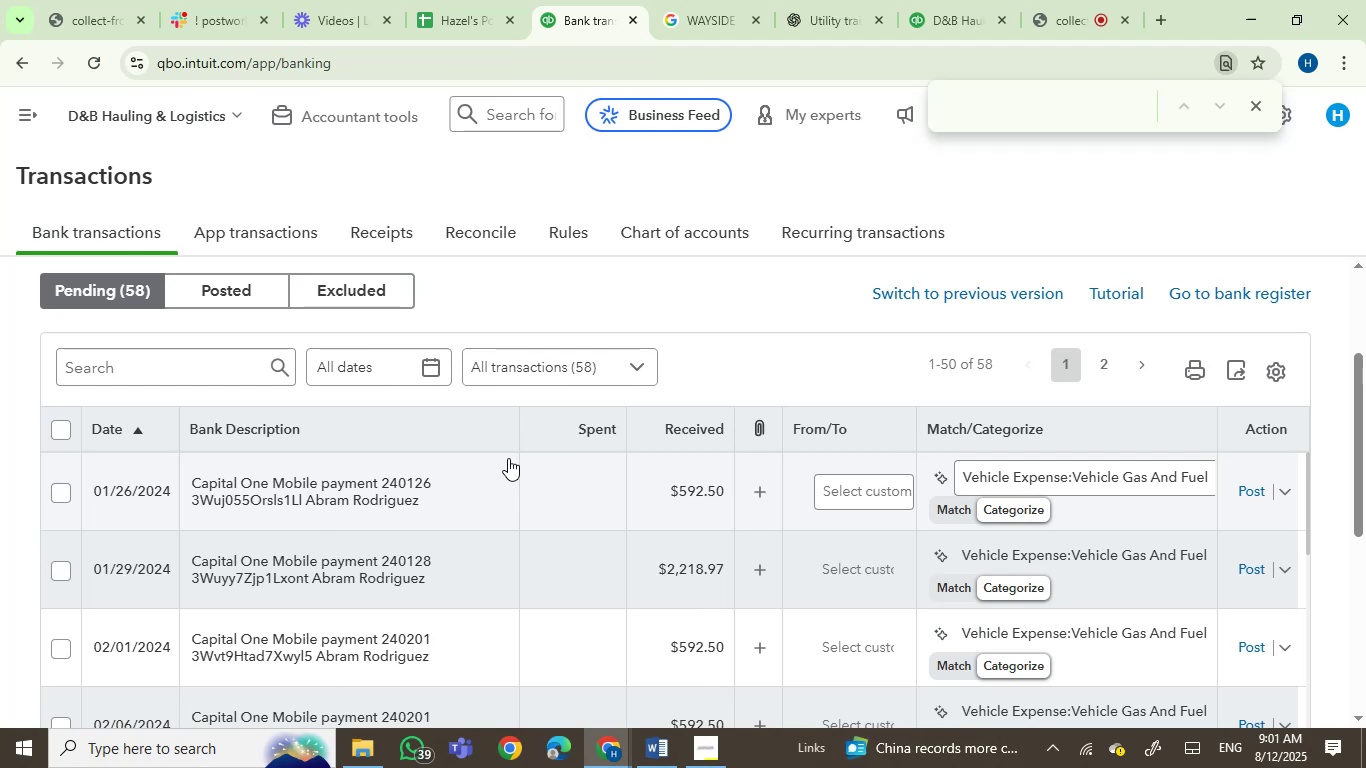 
wait(12.04)
 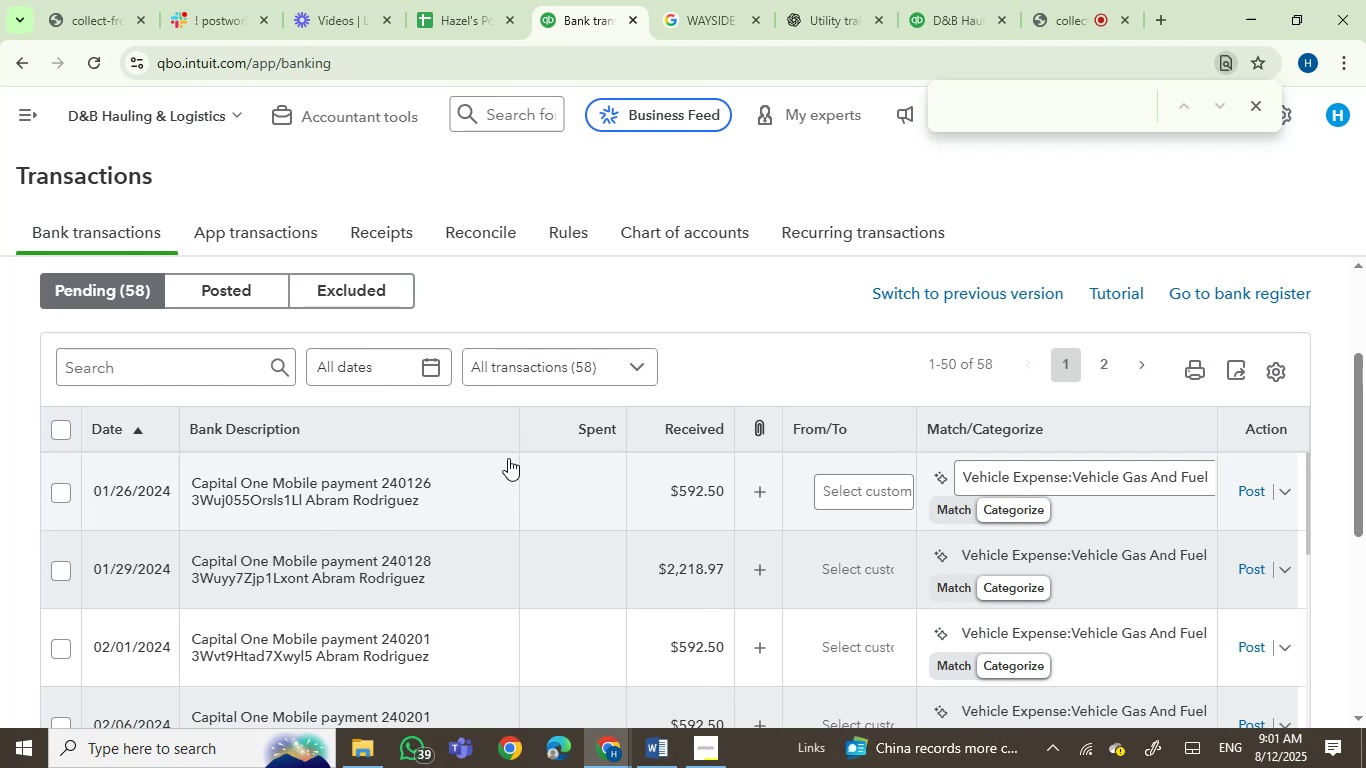 
left_click([54, 433])
 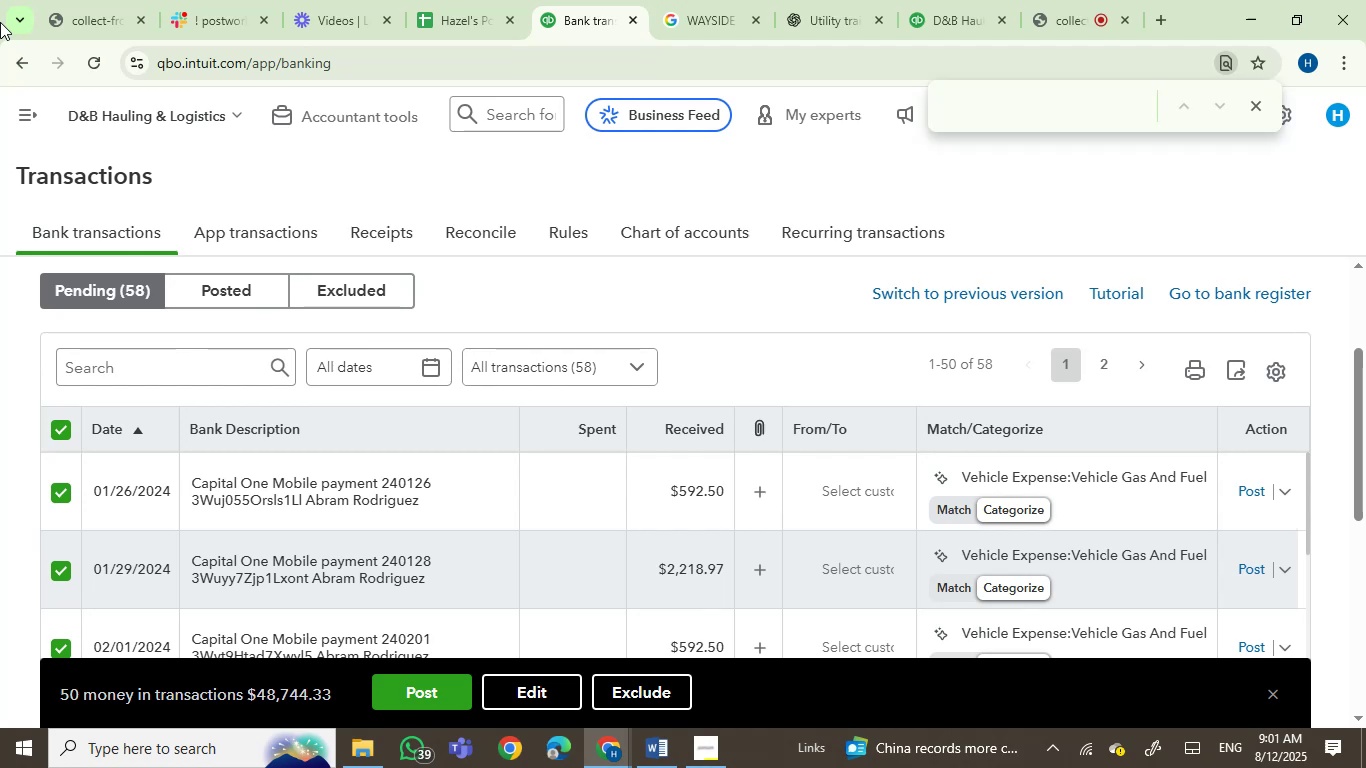 
wait(18.43)
 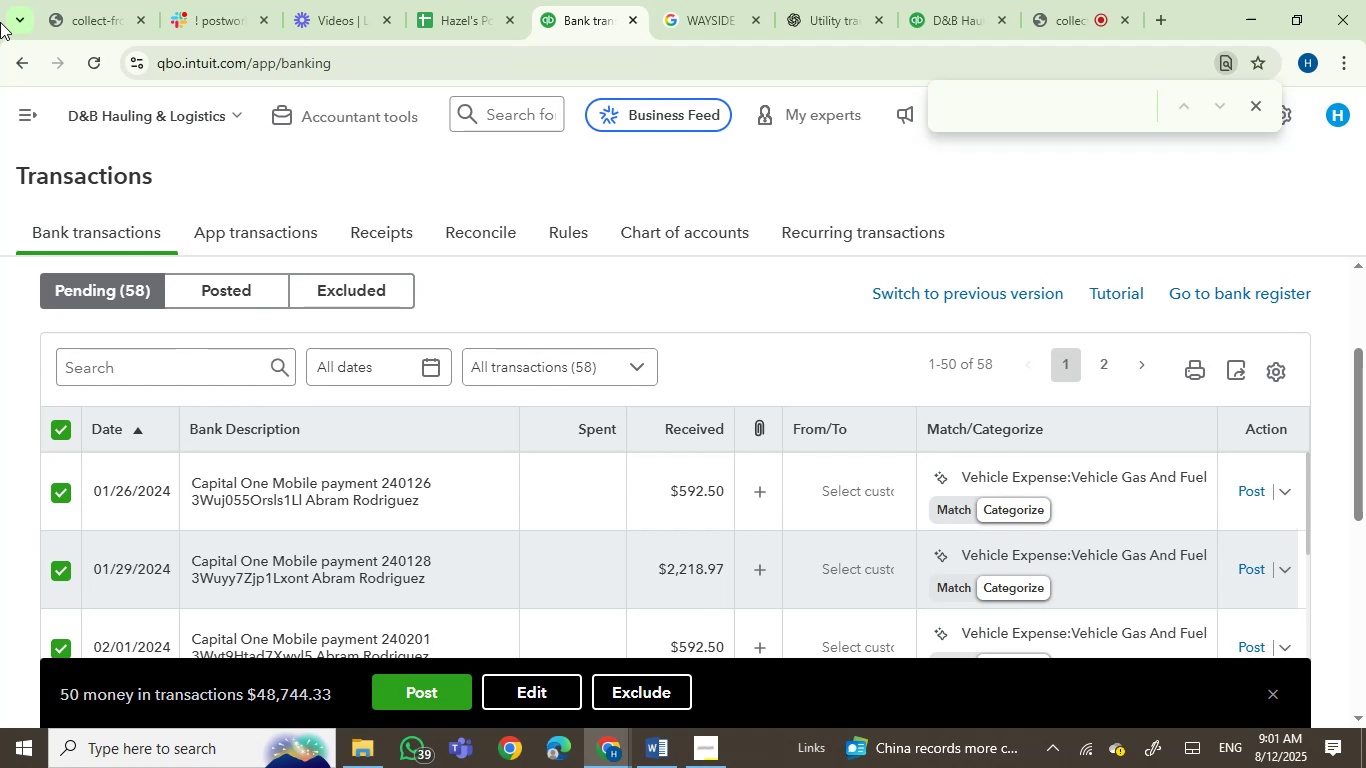 
scroll: coordinate [739, 263], scroll_direction: down, amount: 3.0
 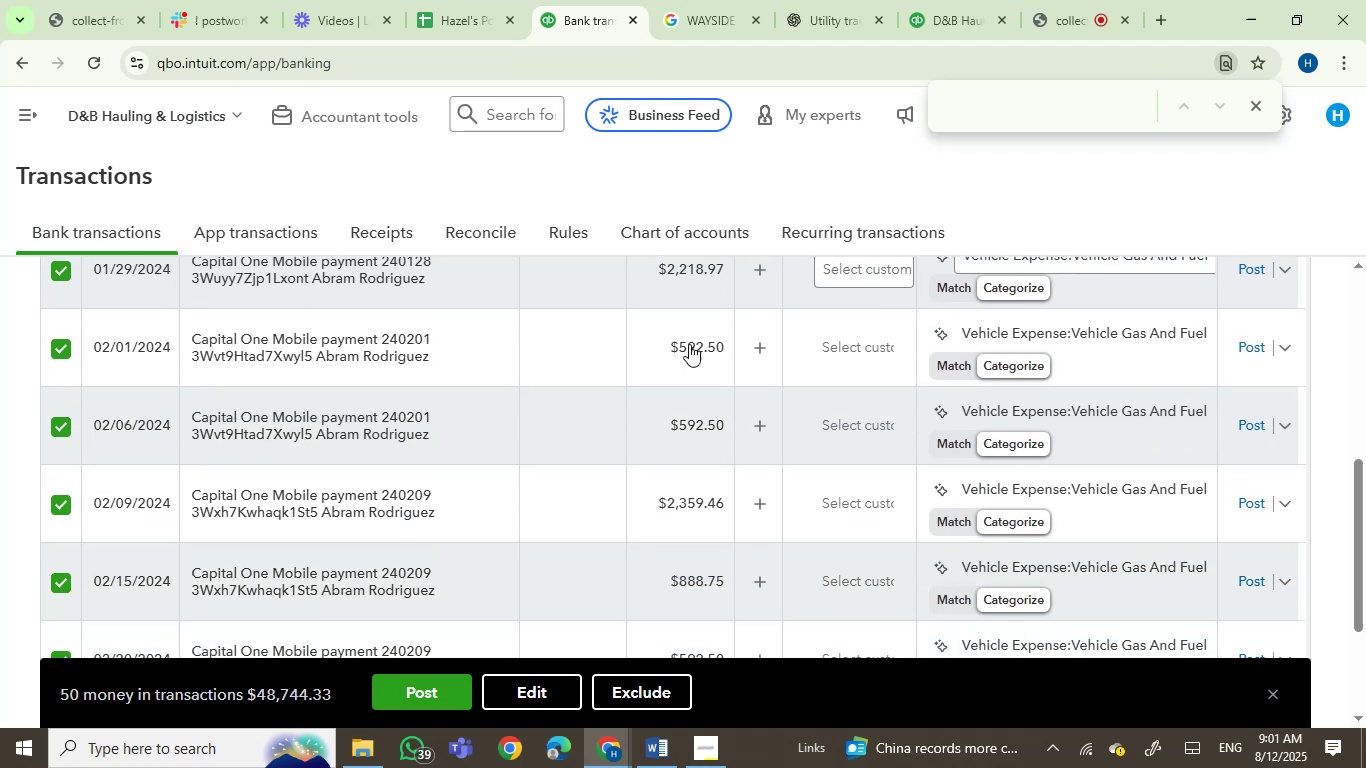 
scroll: coordinate [649, 376], scroll_direction: up, amount: 2.0
 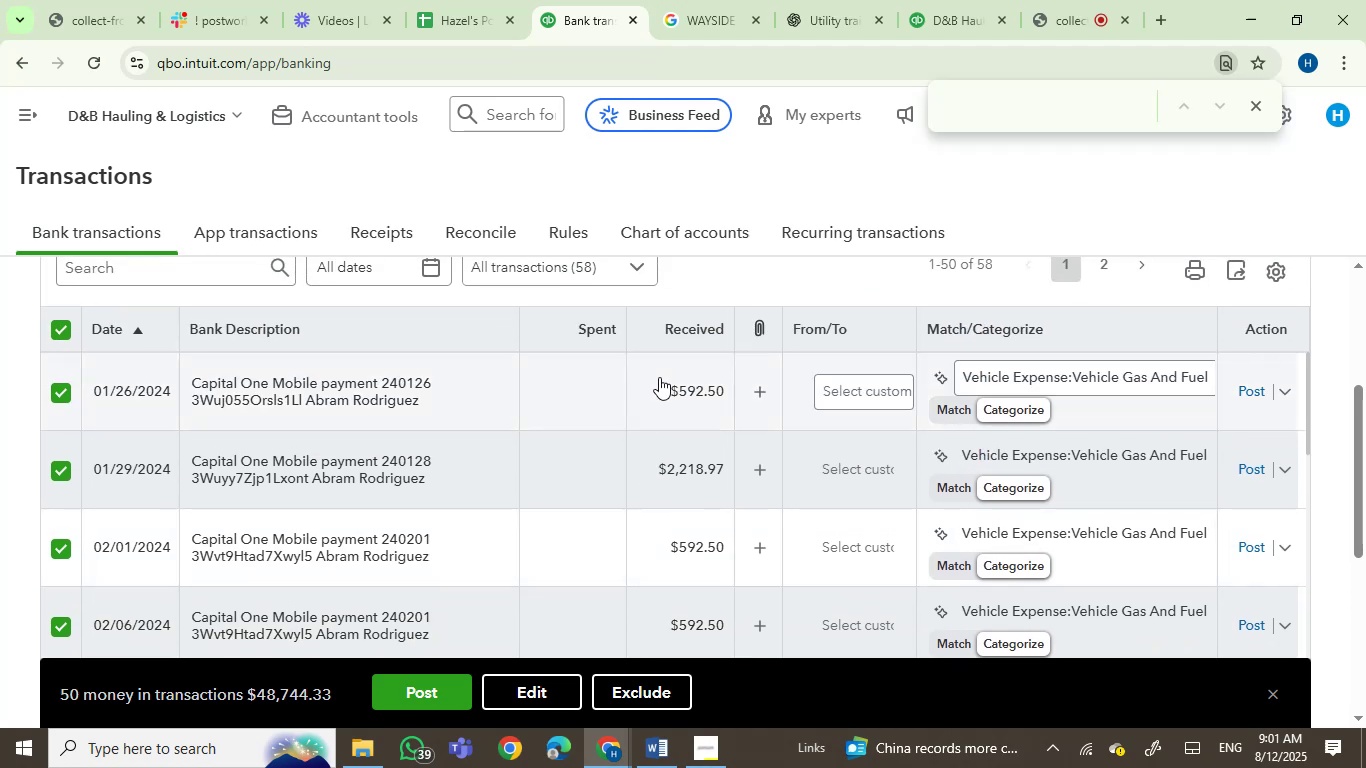 
scroll: coordinate [613, 439], scroll_direction: down, amount: 3.0
 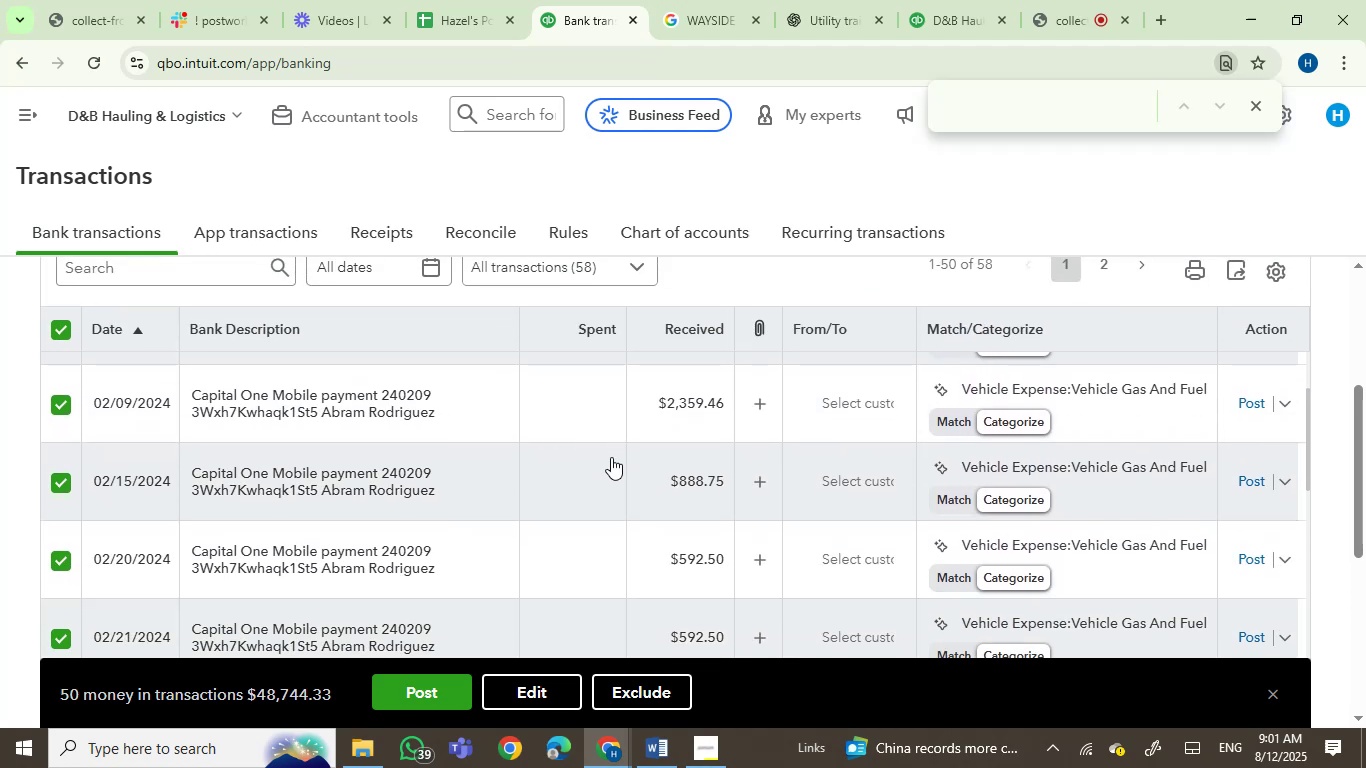 
scroll: coordinate [611, 457], scroll_direction: up, amount: 6.0
 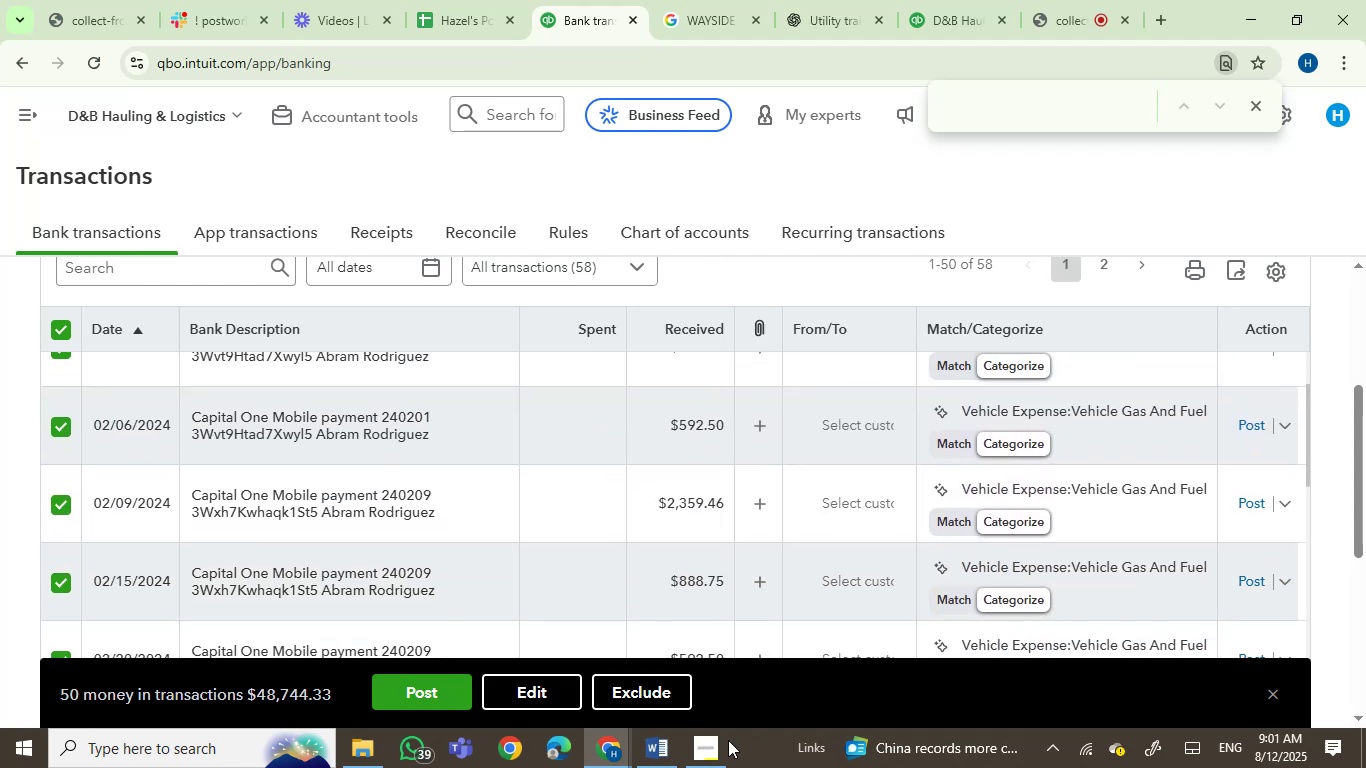 
left_click([649, 741])
 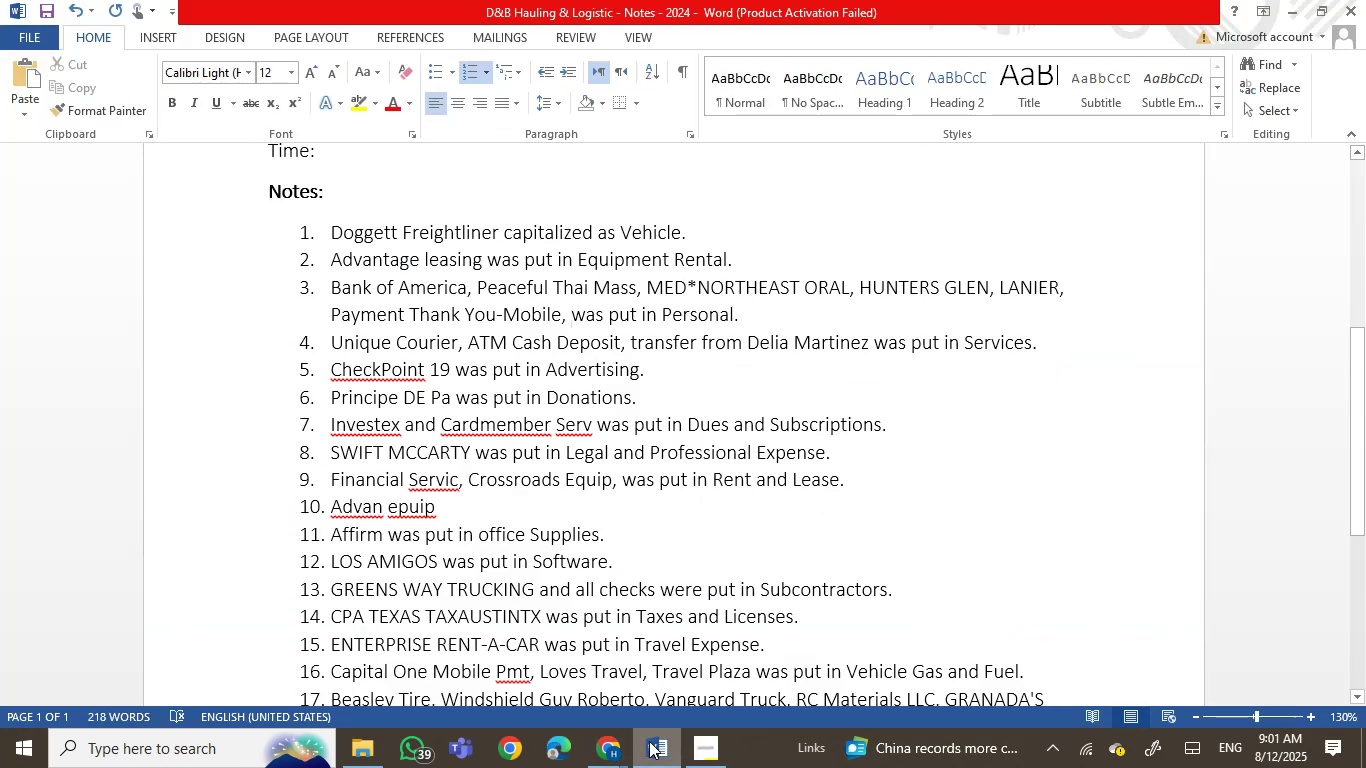 
left_click([649, 741])
 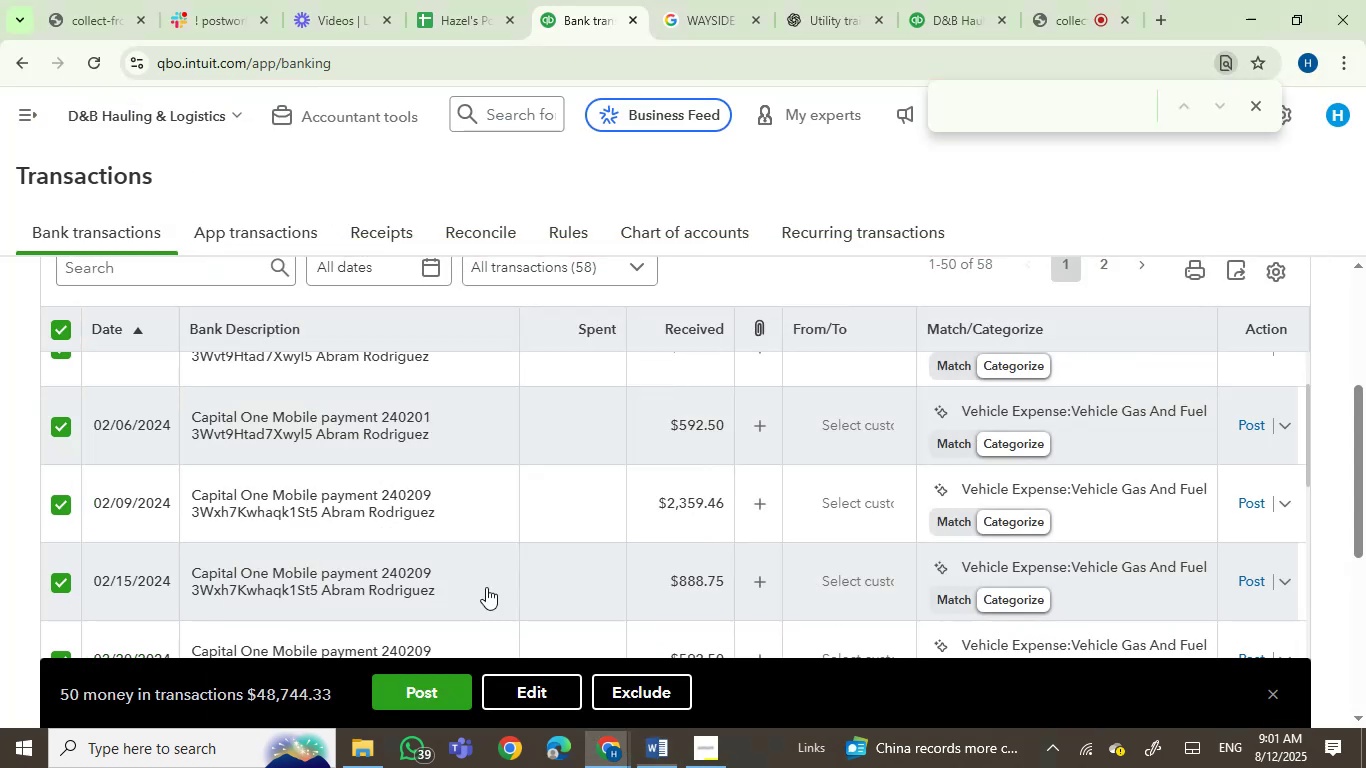 
scroll: coordinate [701, 489], scroll_direction: down, amount: 24.0
 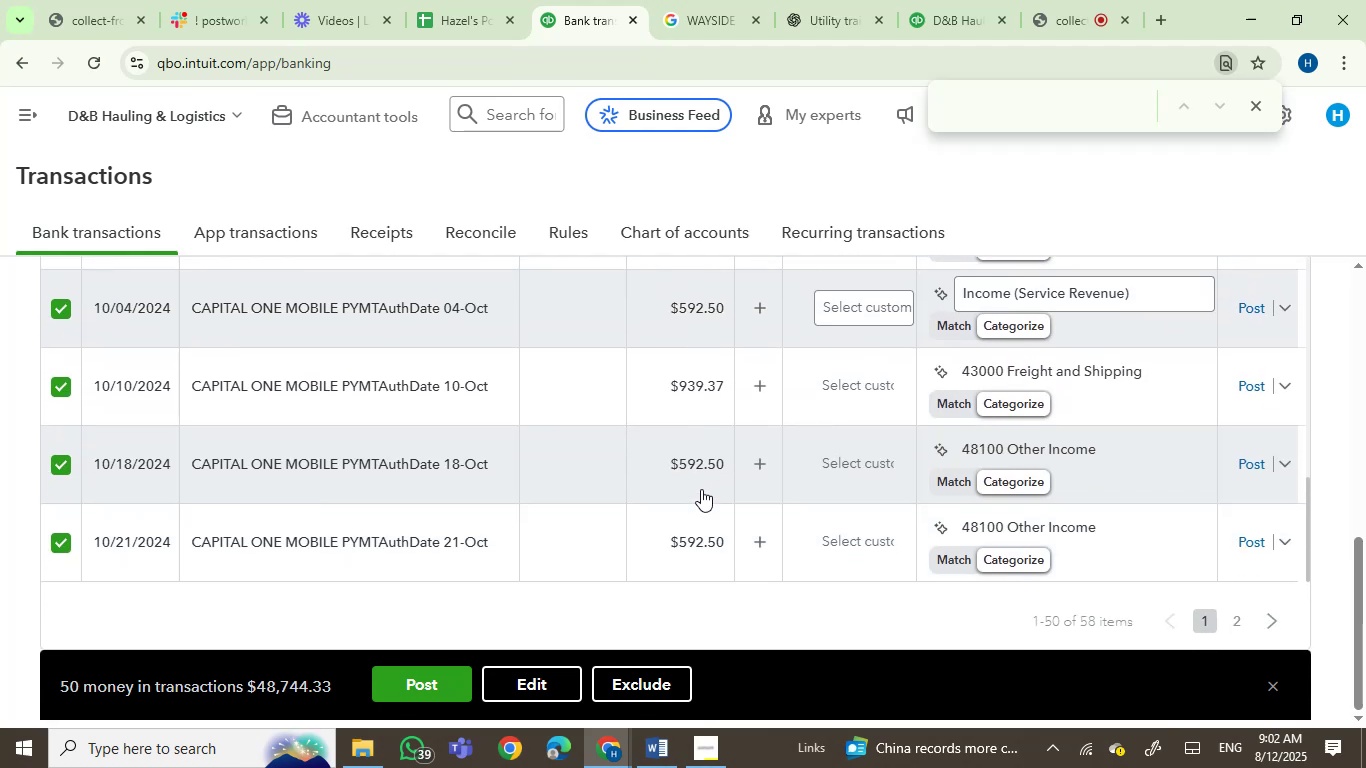 
scroll: coordinate [701, 489], scroll_direction: up, amount: 2.0
 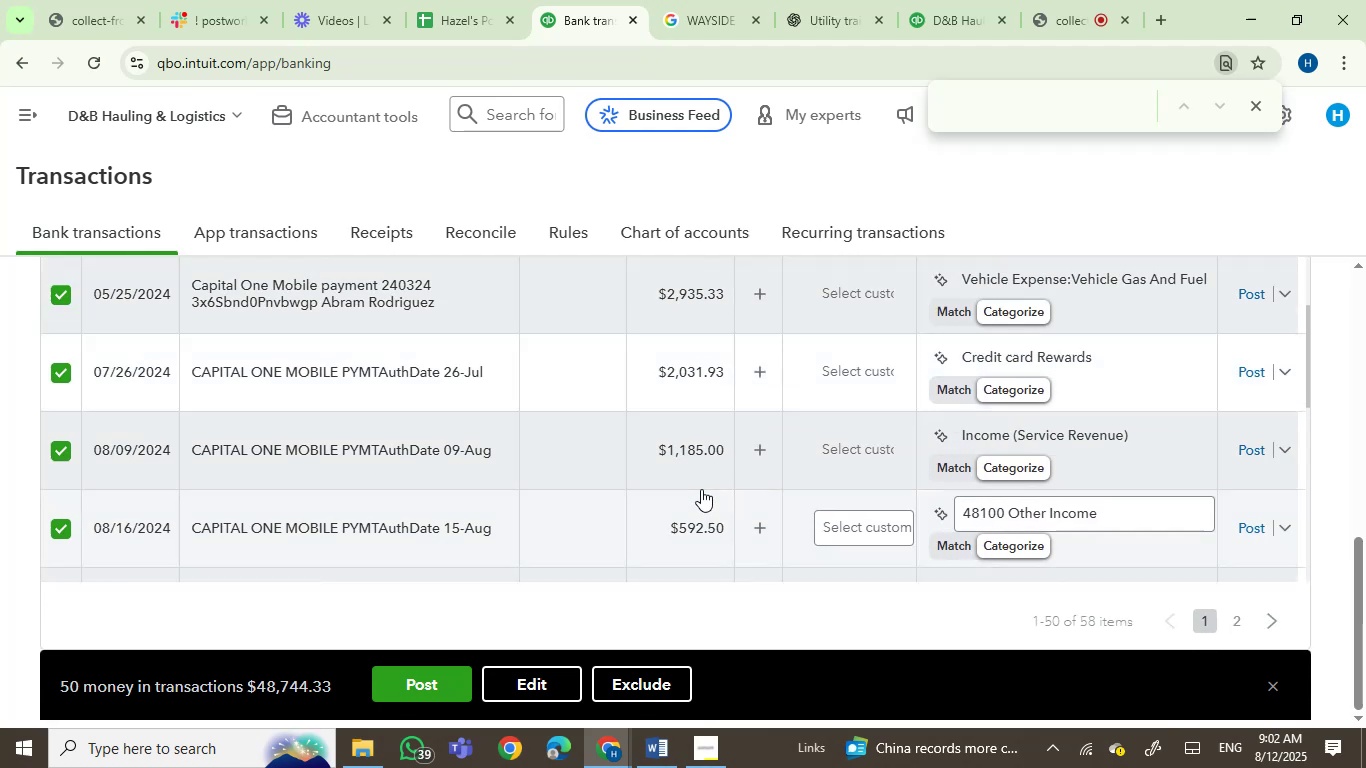 
scroll: coordinate [697, 492], scroll_direction: down, amount: 19.0
 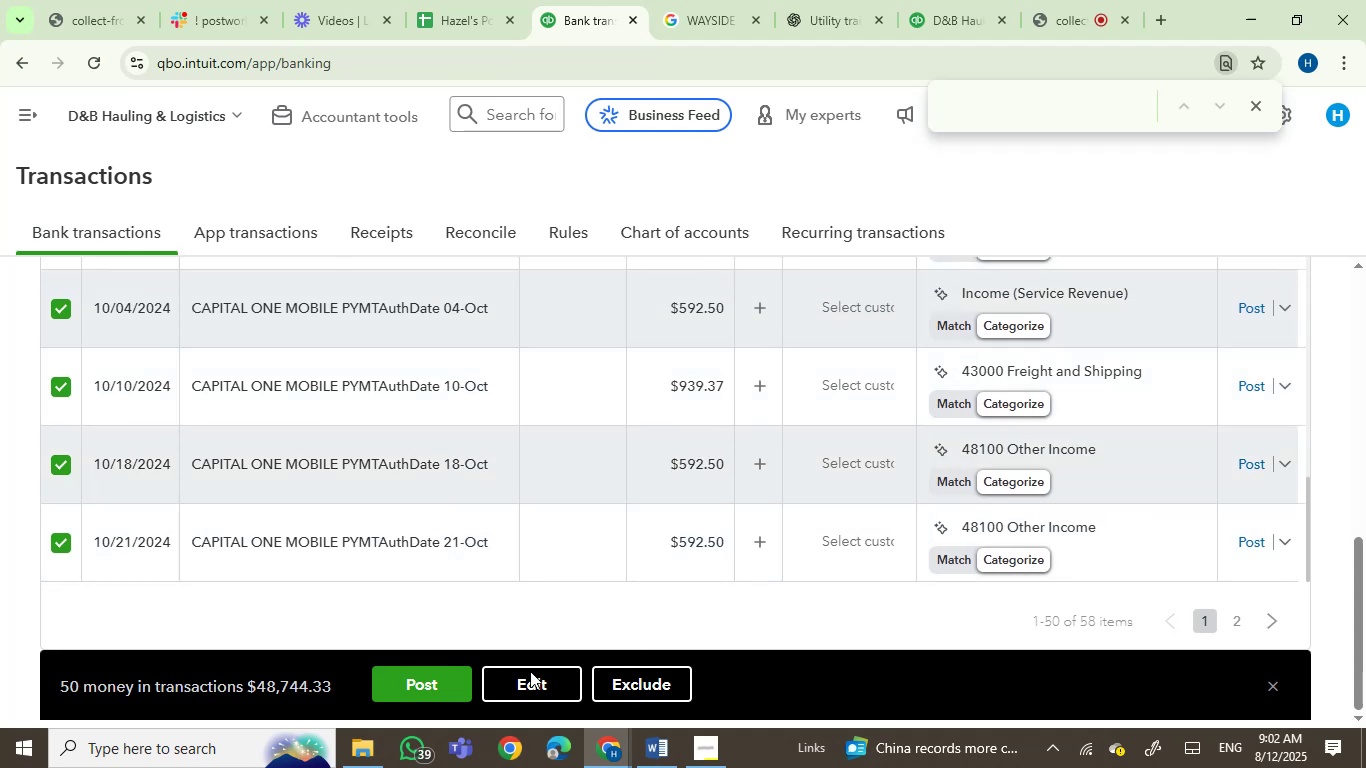 
left_click([529, 694])
 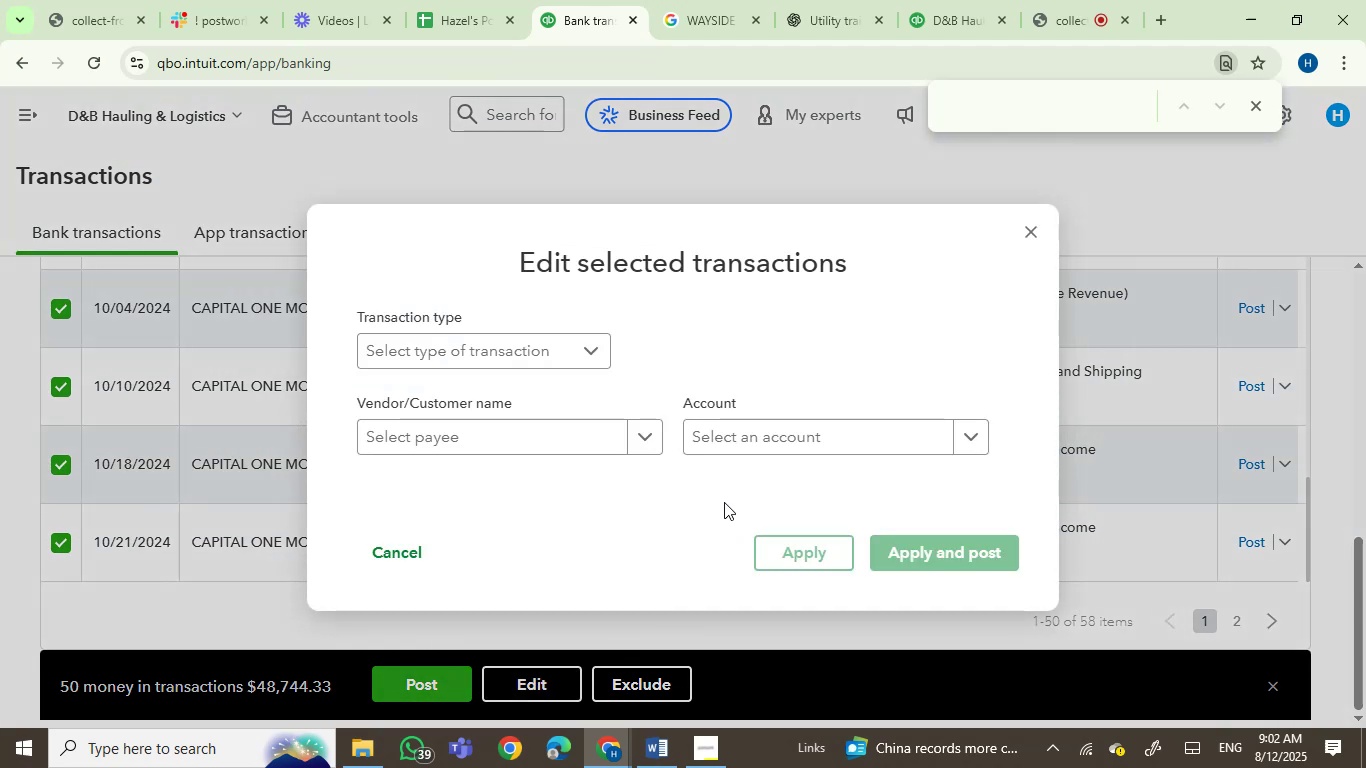 
left_click([745, 442])
 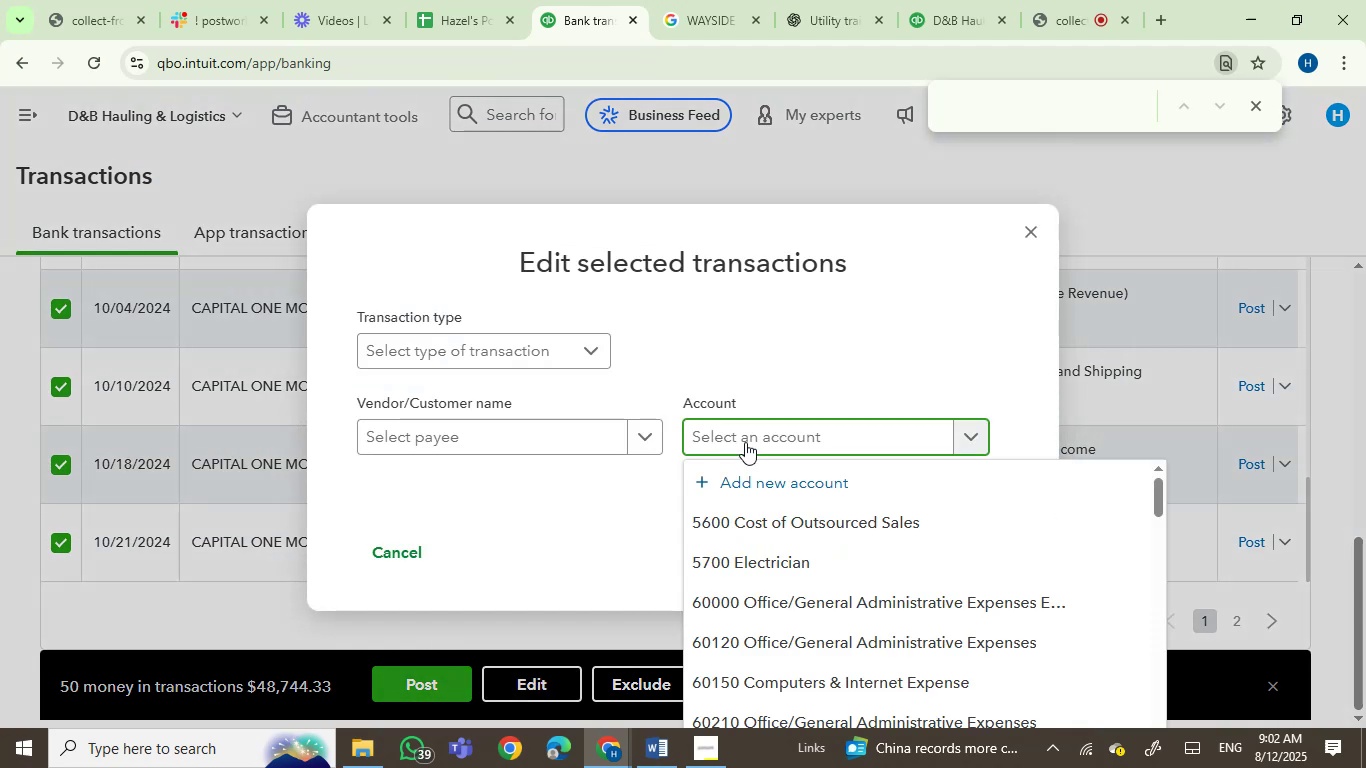 
type(owner)
 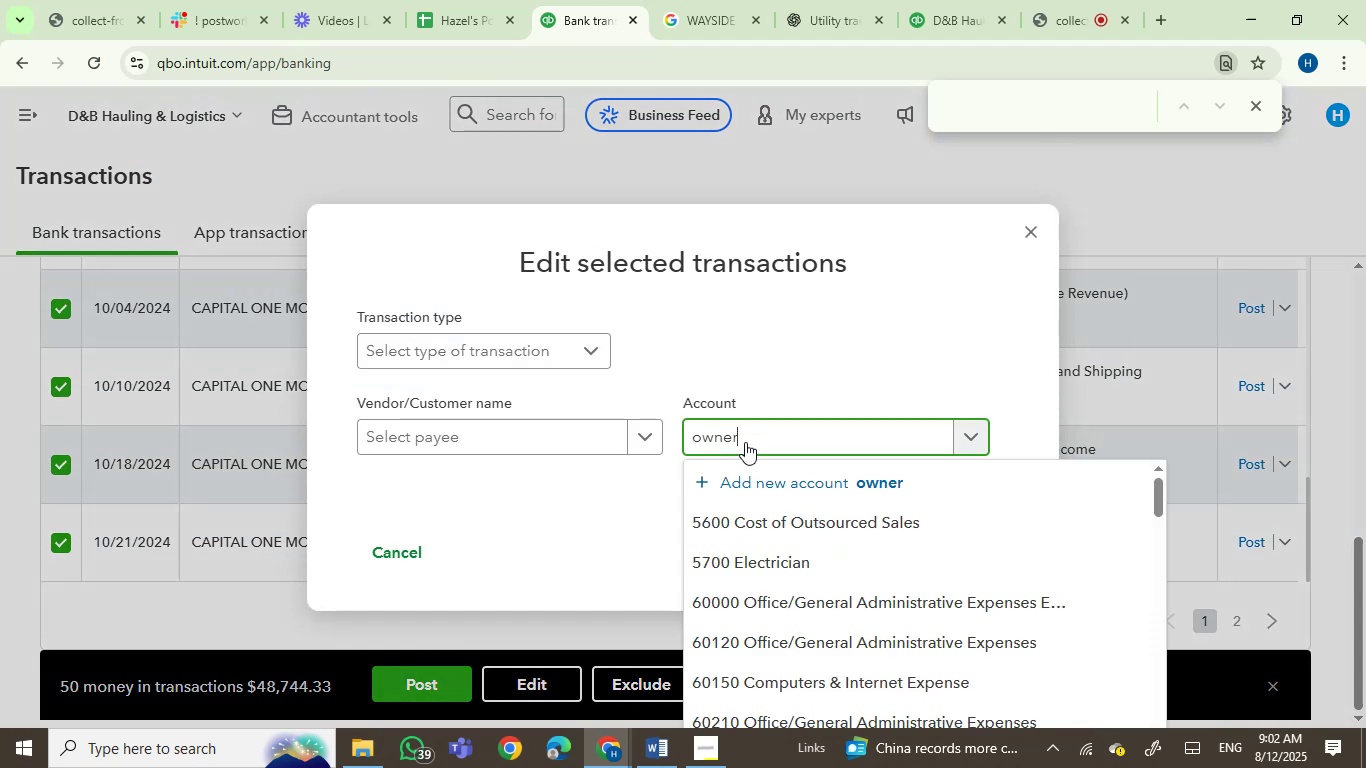 
left_click_drag(start_coordinate=[745, 442], to_coordinate=[774, 455])
 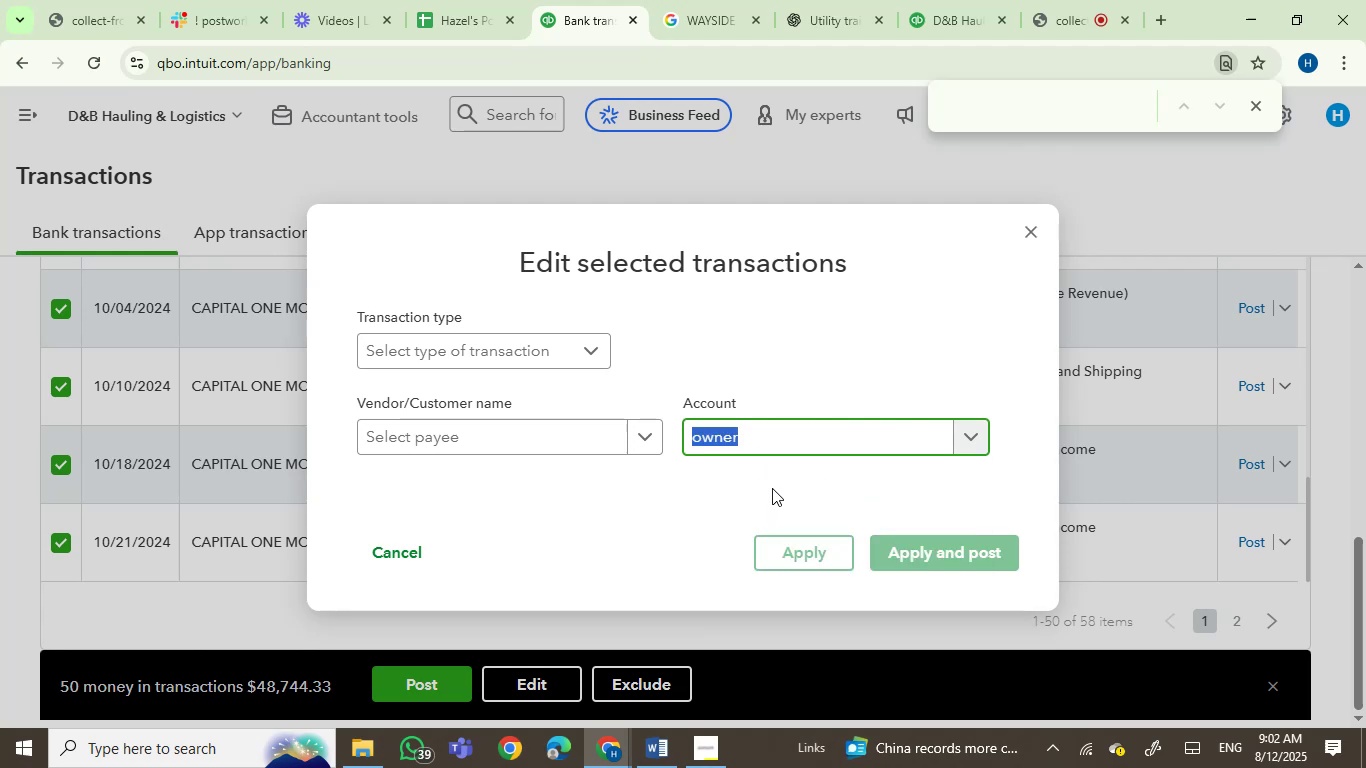 
left_click_drag(start_coordinate=[789, 452], to_coordinate=[823, 433])
 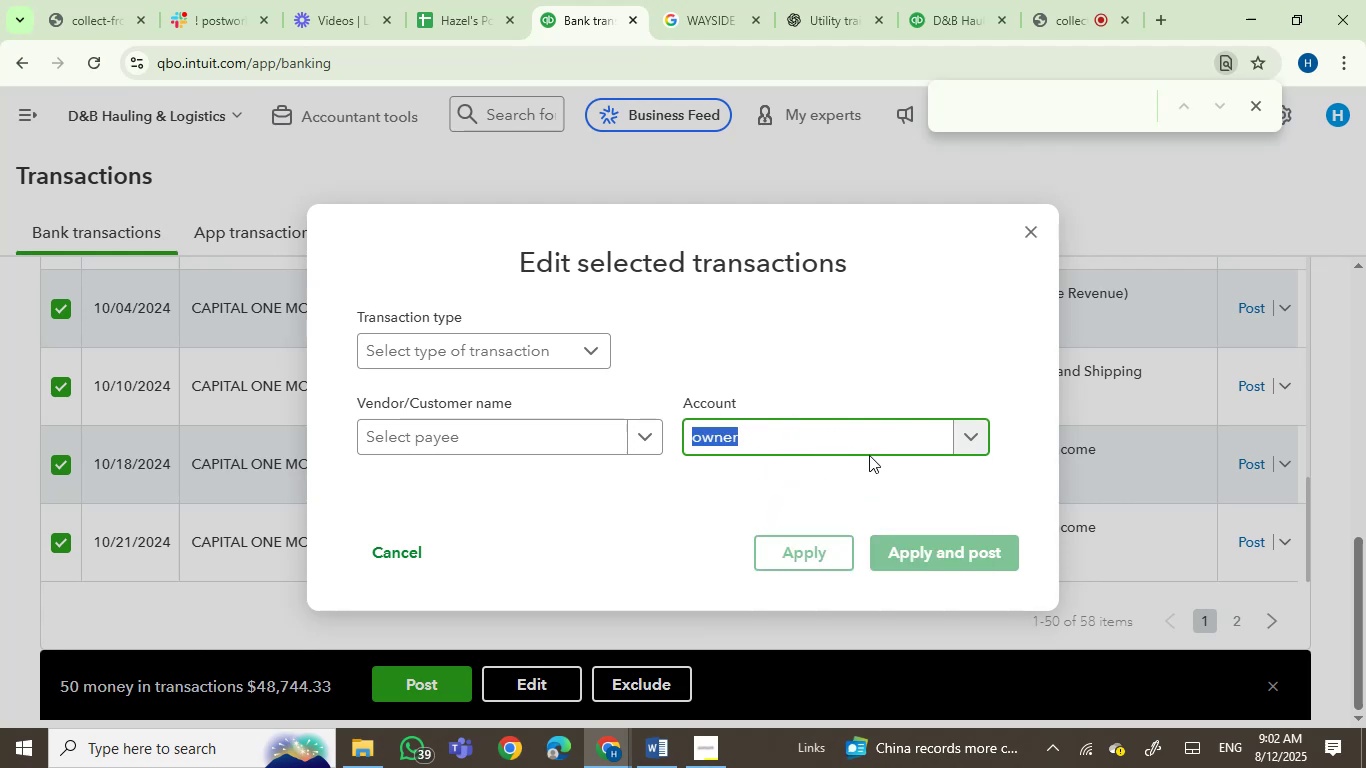 
mouse_move([789, 460])
 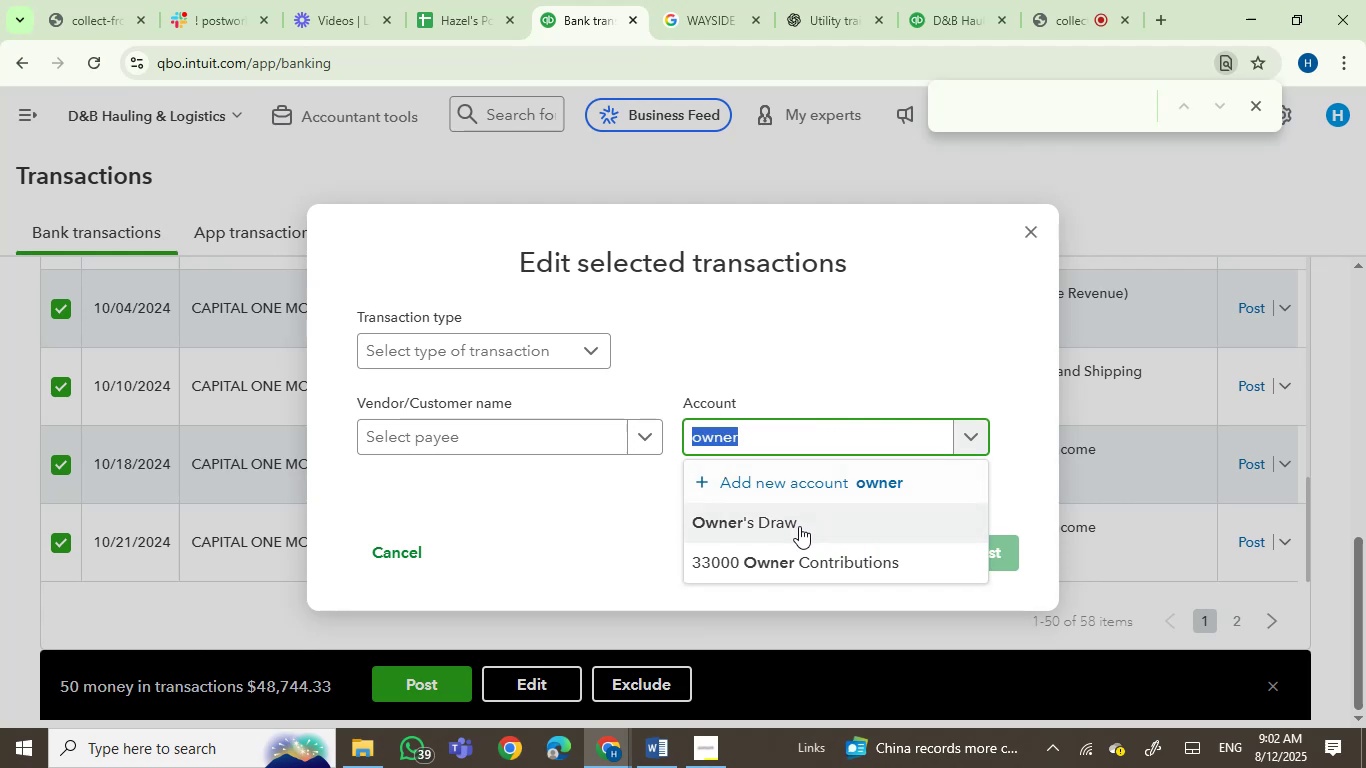 
left_click([799, 526])
 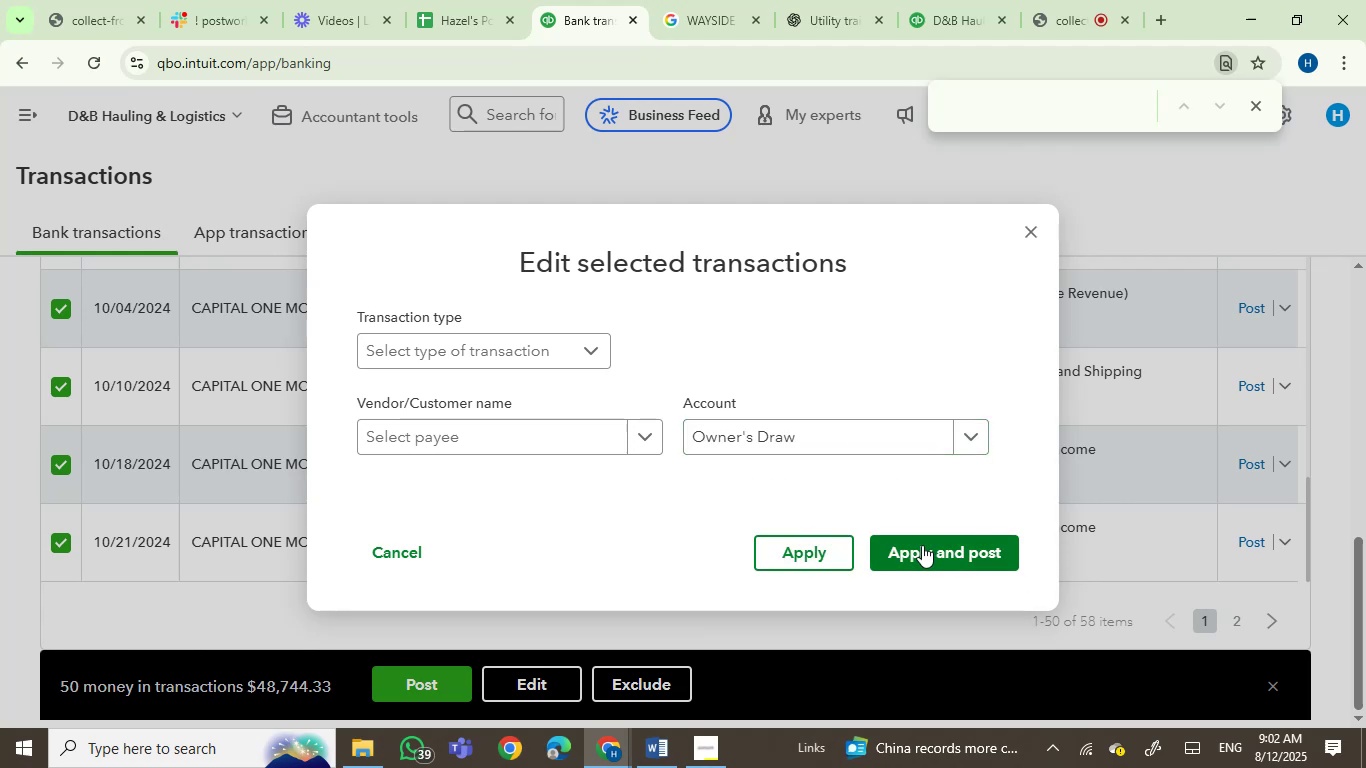 
left_click([926, 547])
 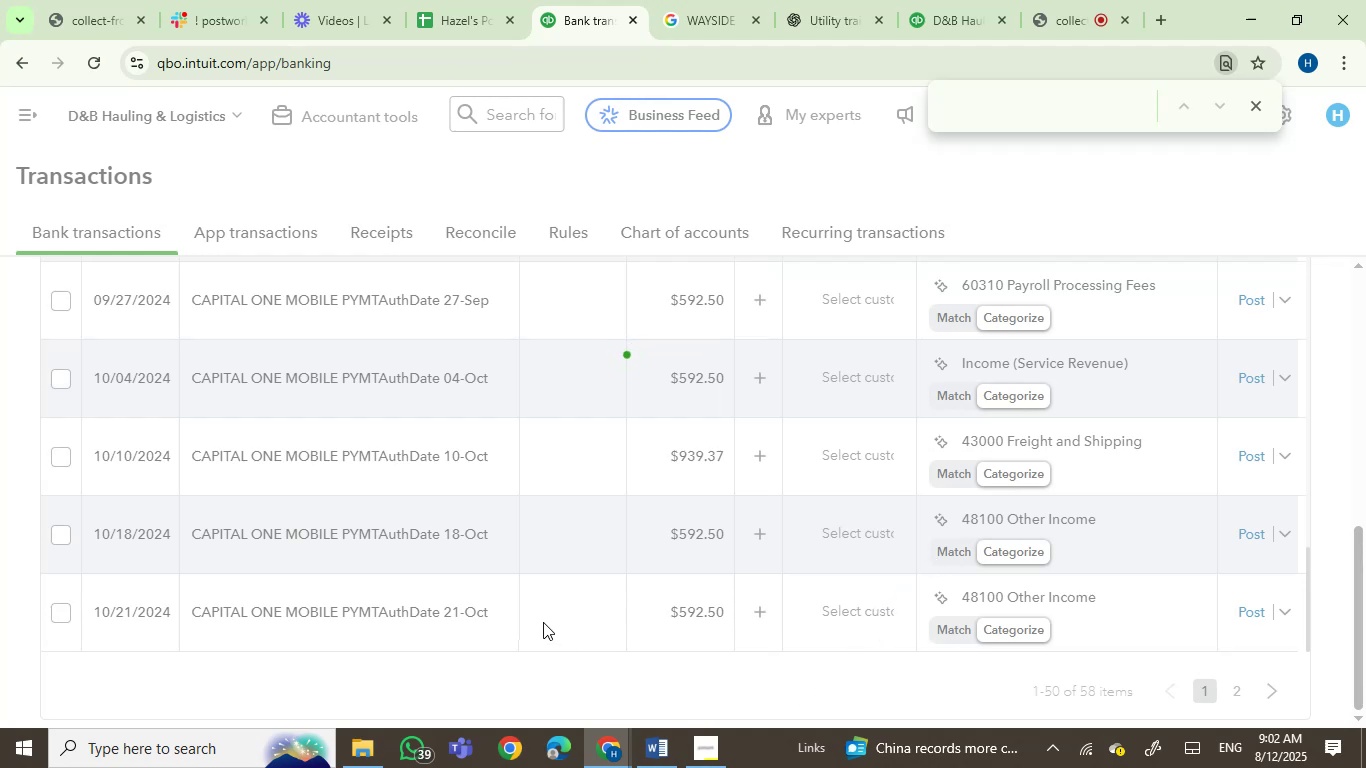 
wait(12.49)
 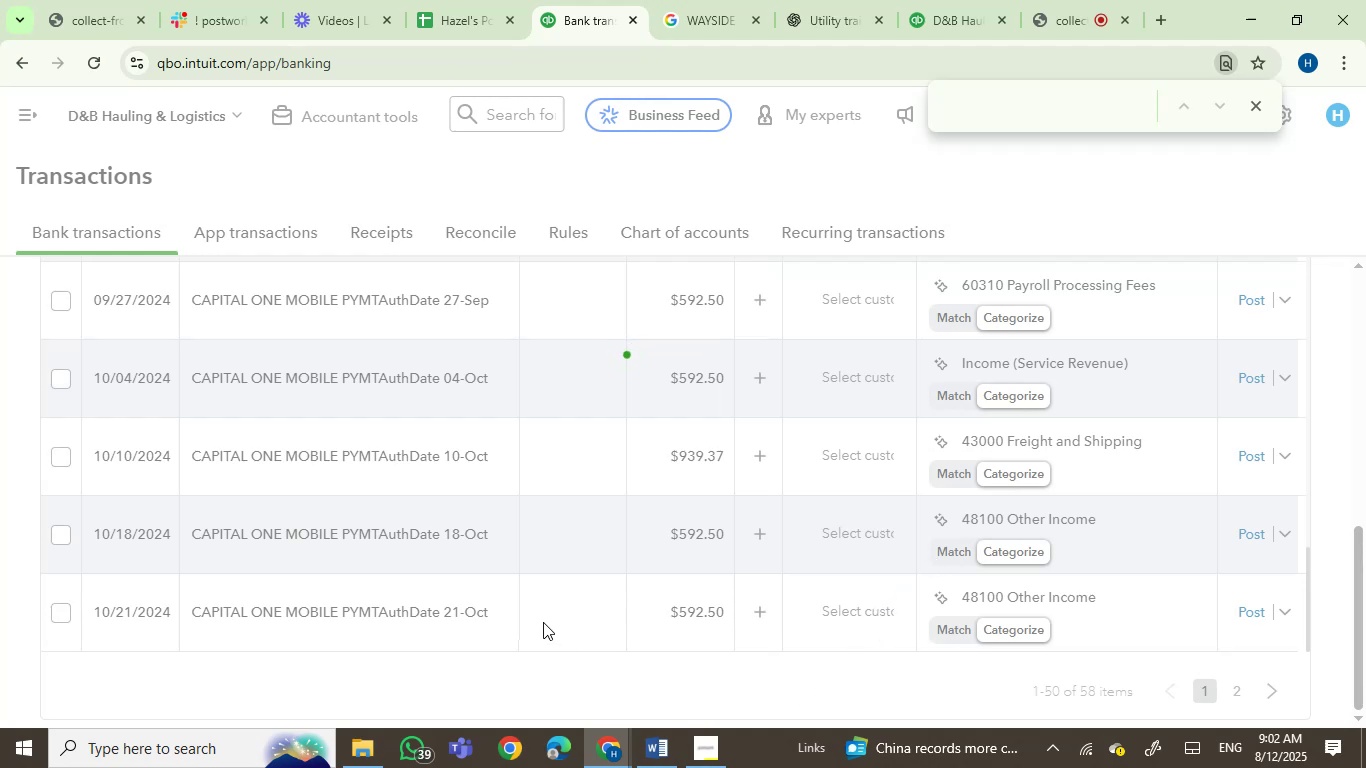 
scroll: coordinate [437, 539], scroll_direction: up, amount: 5.0
 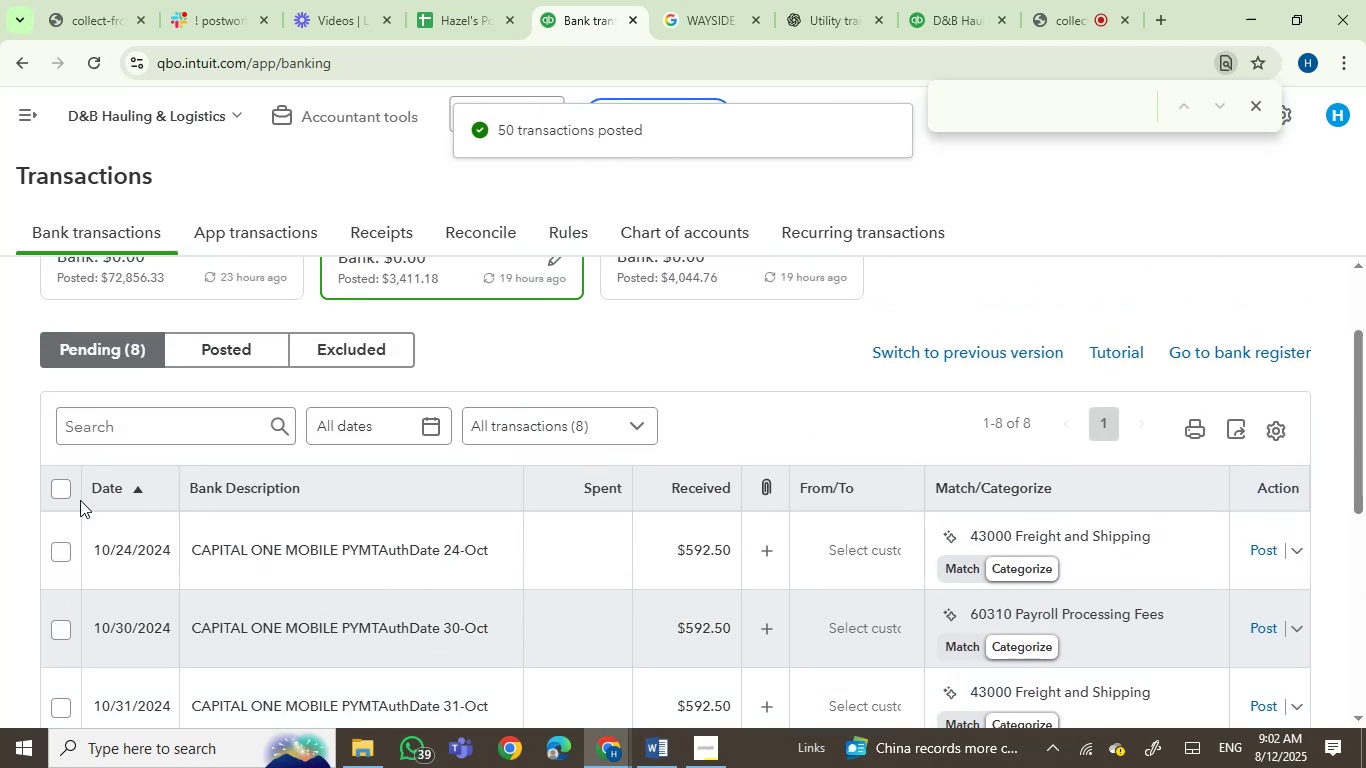 
left_click([63, 489])
 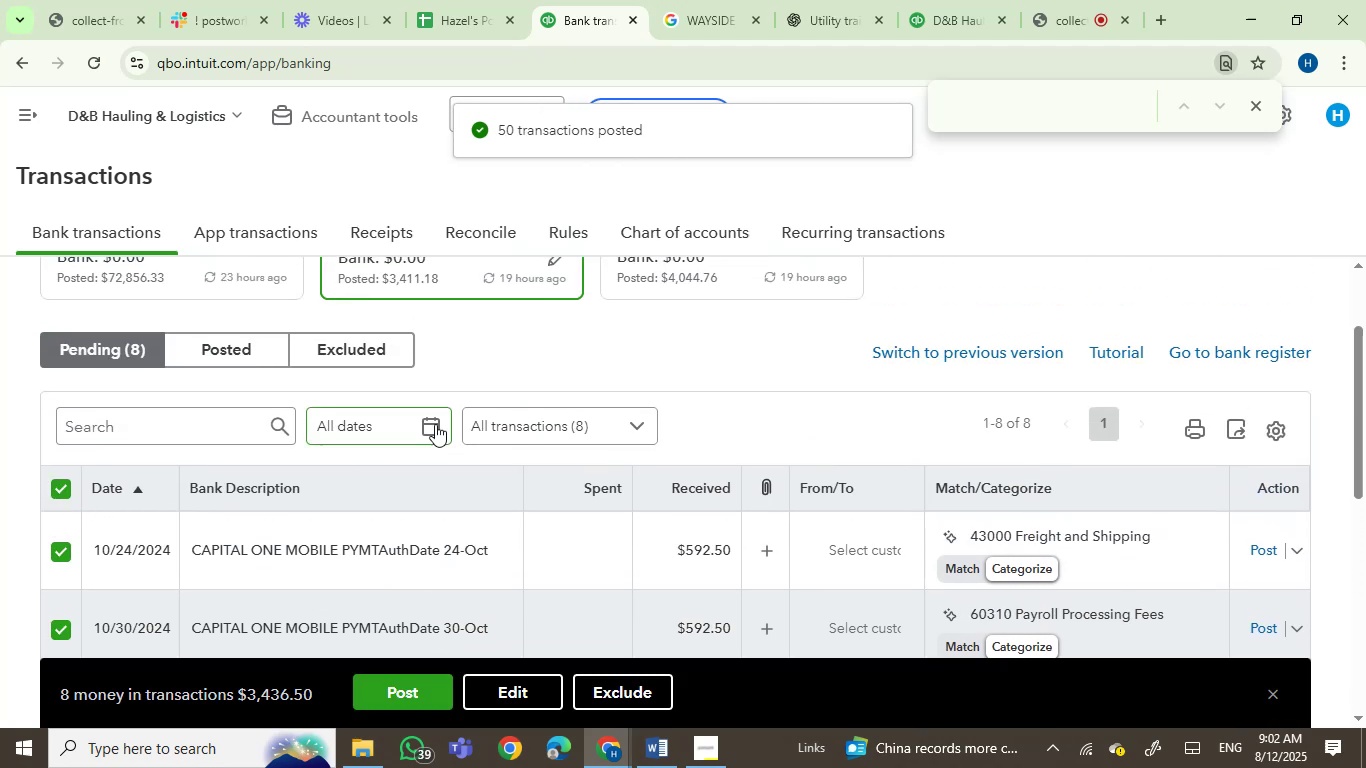 
scroll: coordinate [581, 534], scroll_direction: down, amount: 14.0
 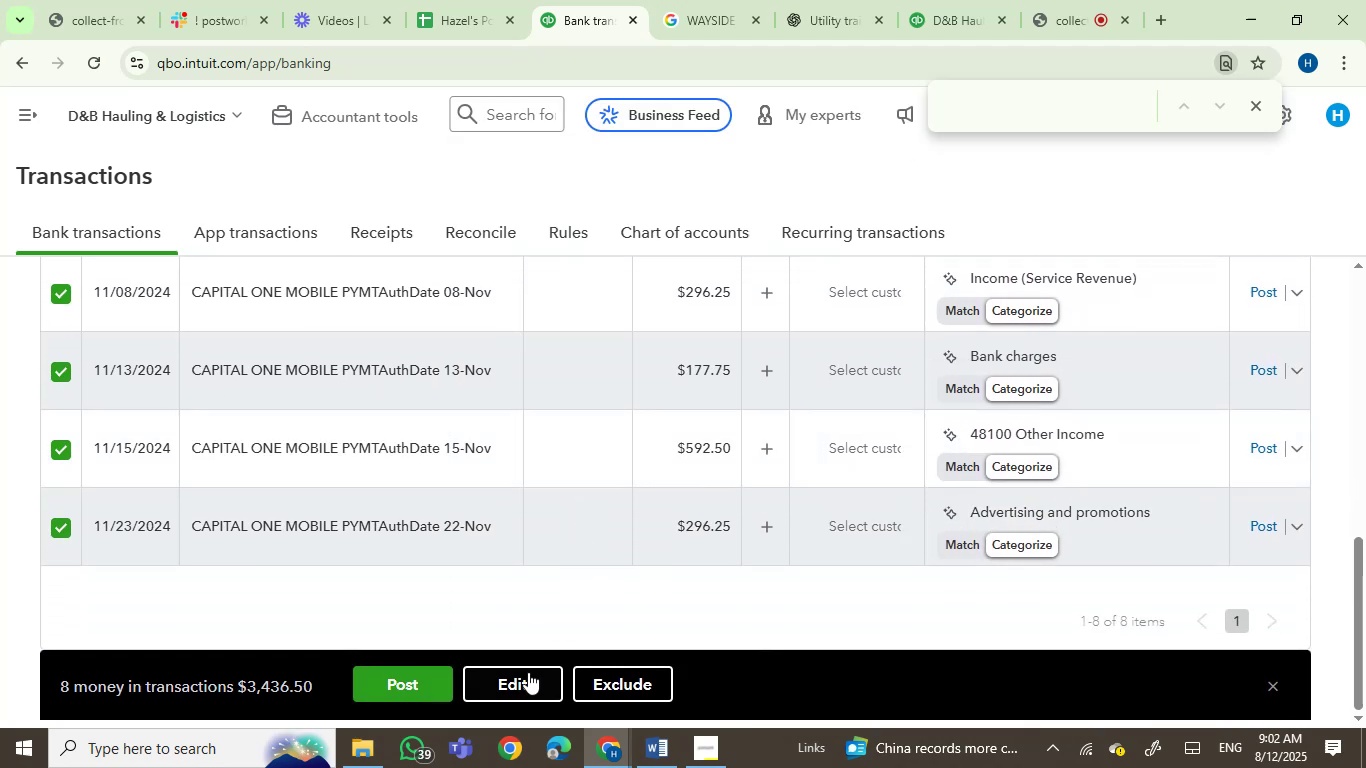 
left_click([528, 677])
 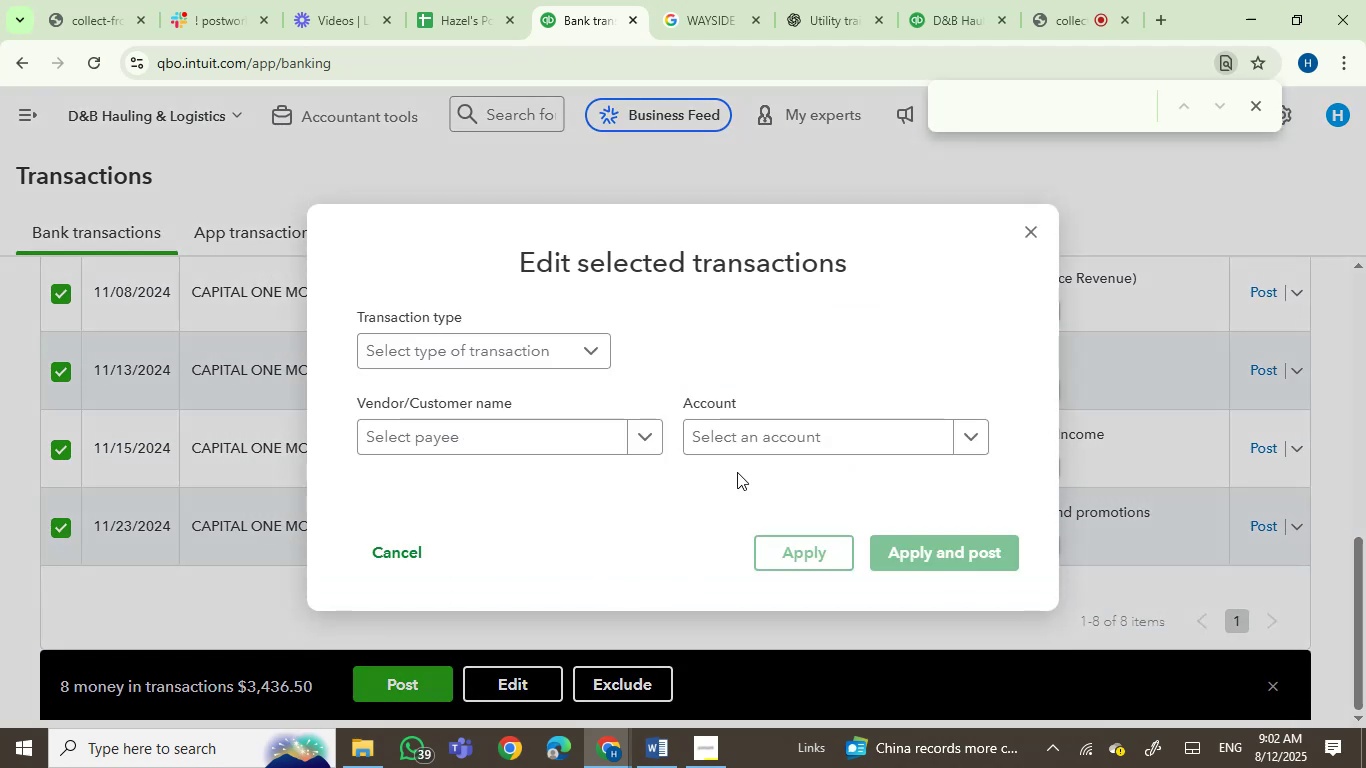 
left_click([750, 433])
 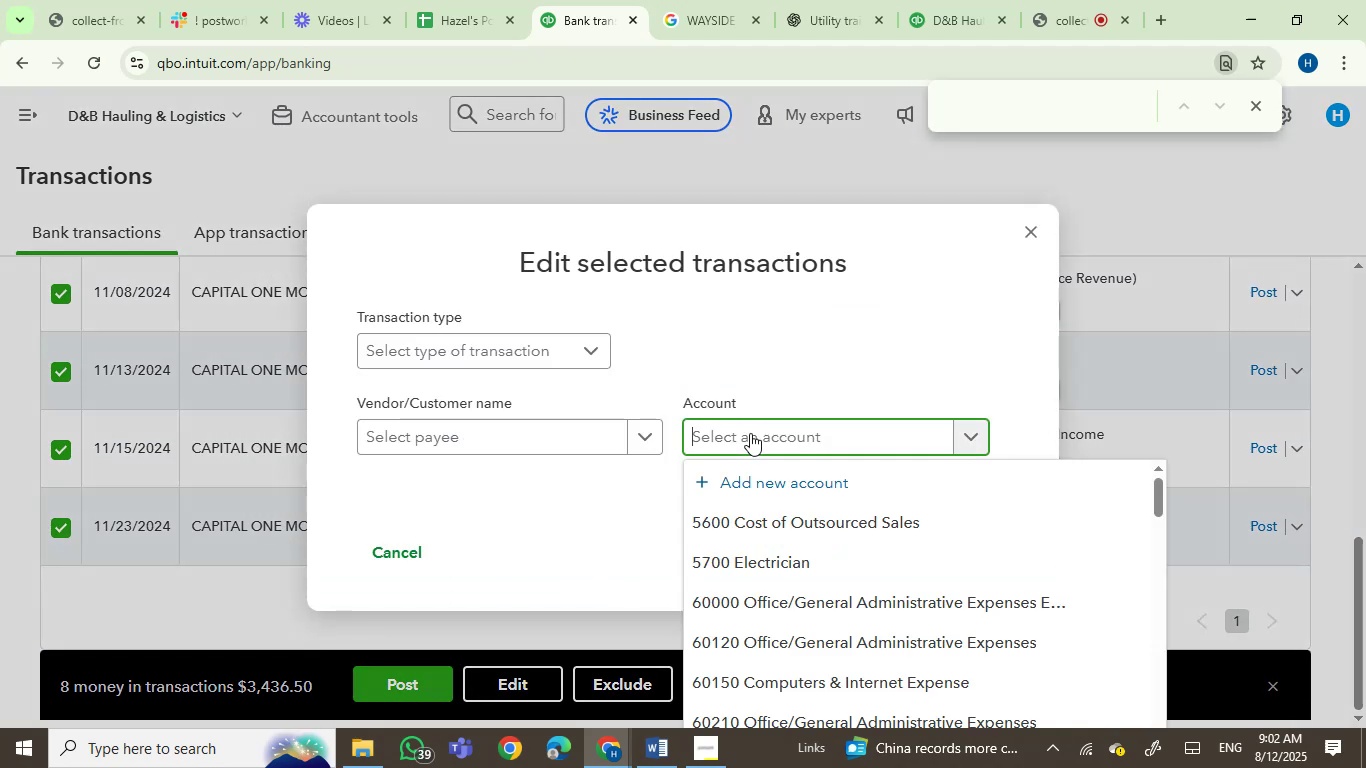 
type(owner)
 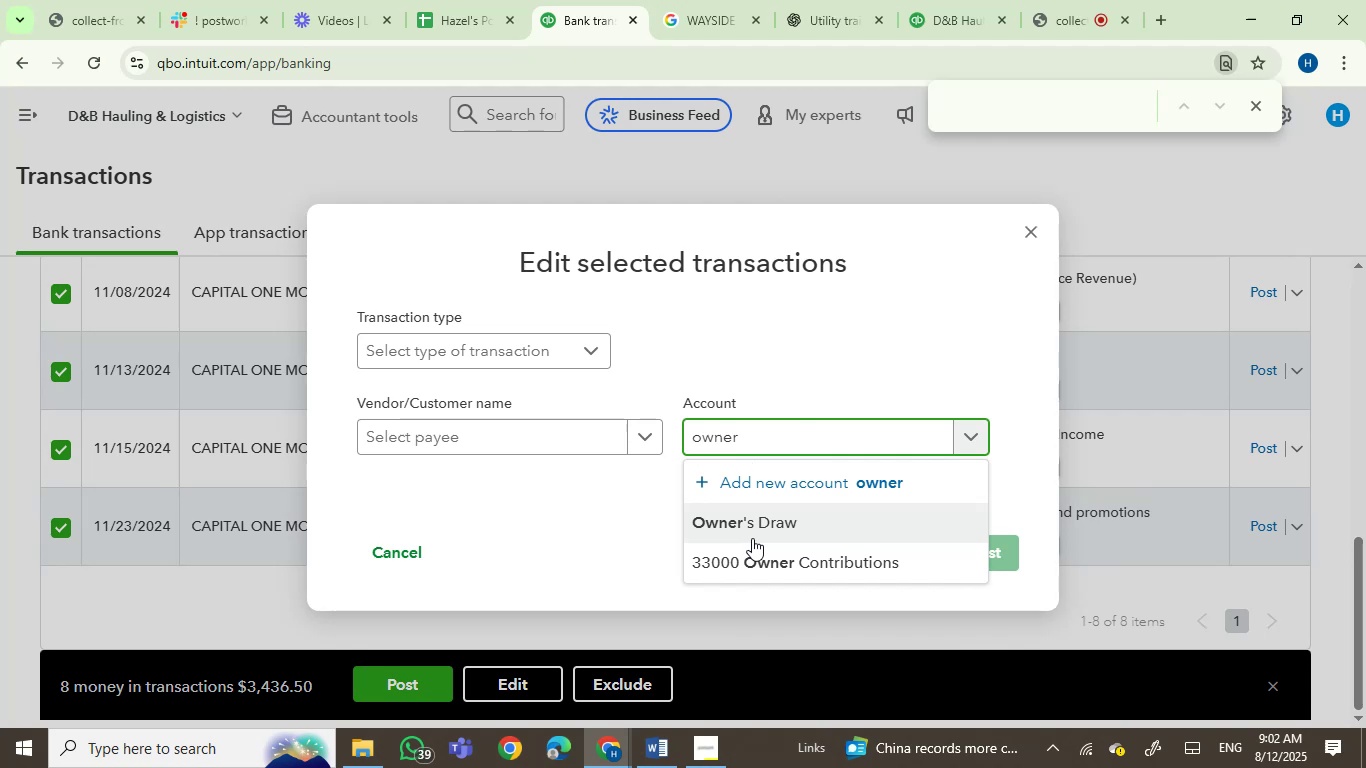 
left_click([759, 524])
 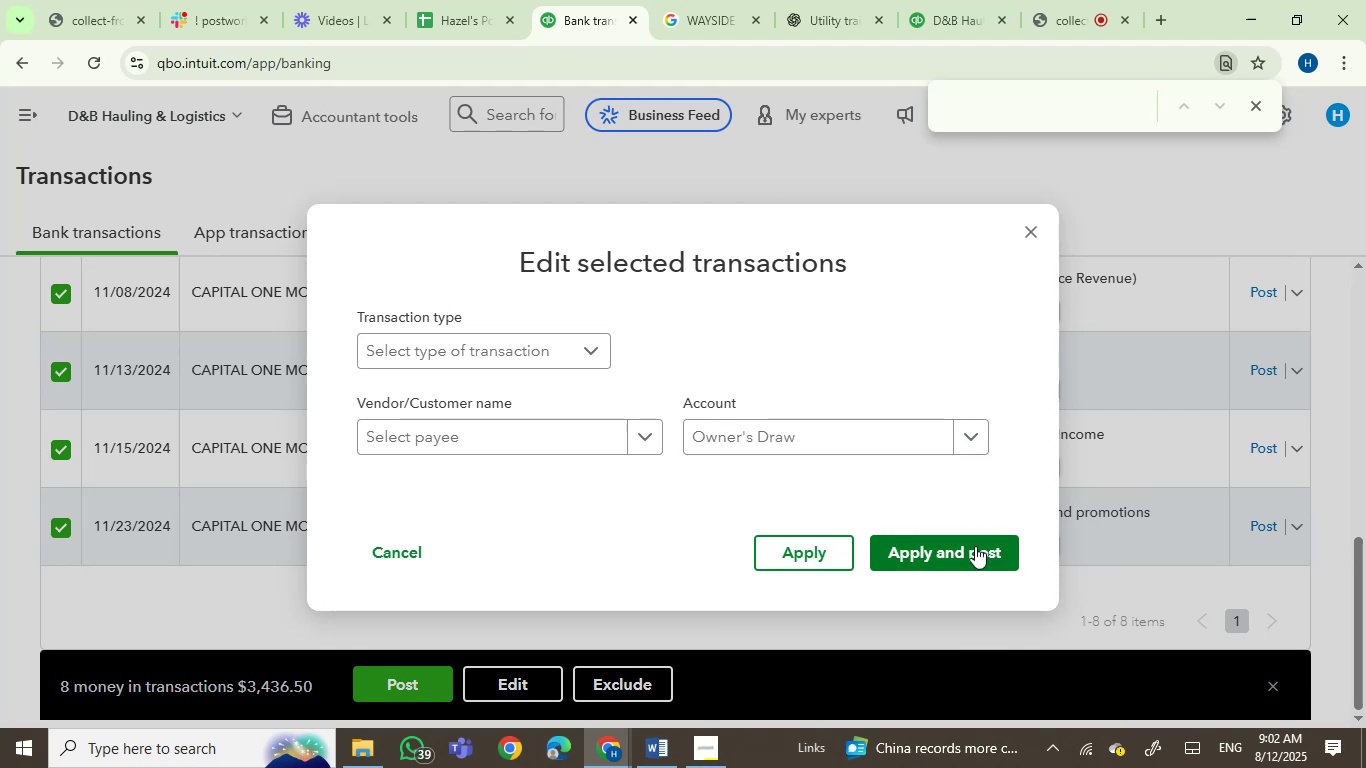 
left_click([972, 558])
 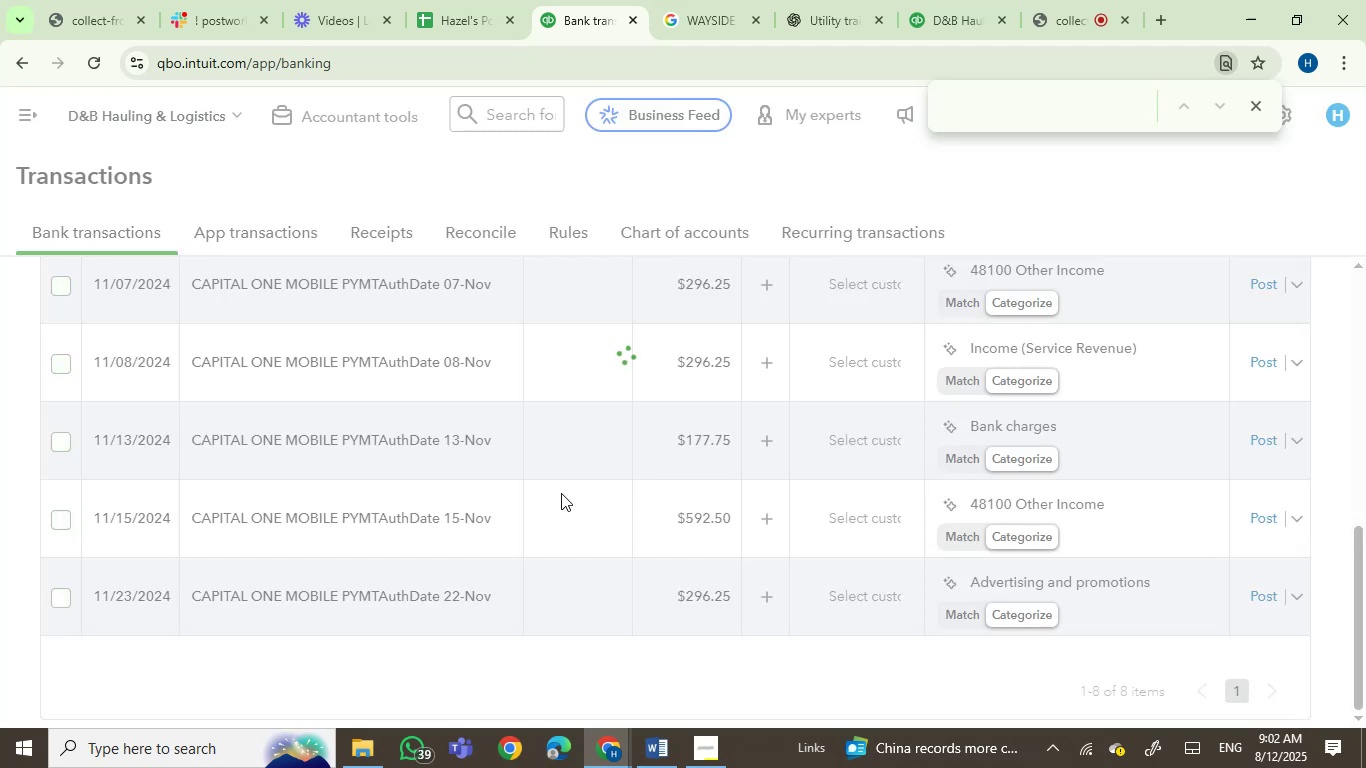 
scroll: coordinate [507, 525], scroll_direction: up, amount: 2.0
 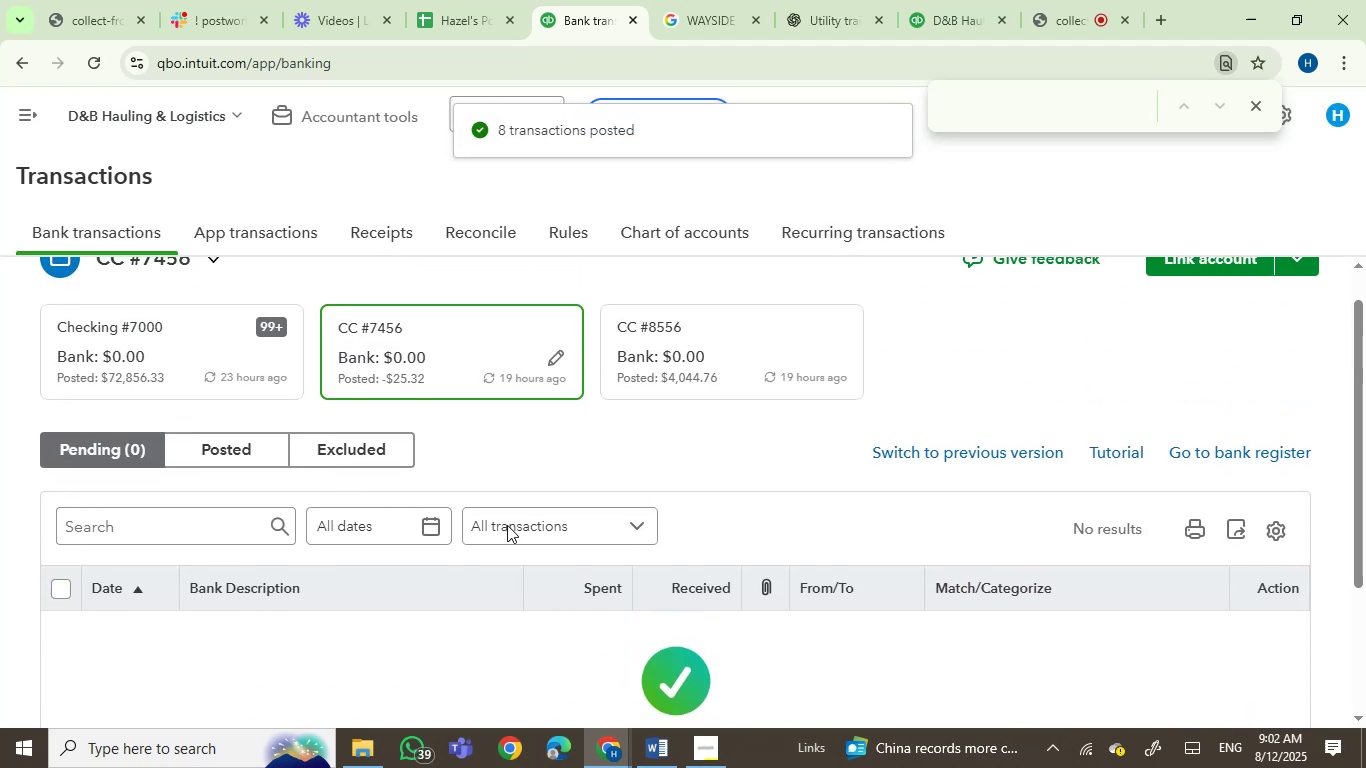 
scroll: coordinate [507, 525], scroll_direction: down, amount: 2.0
 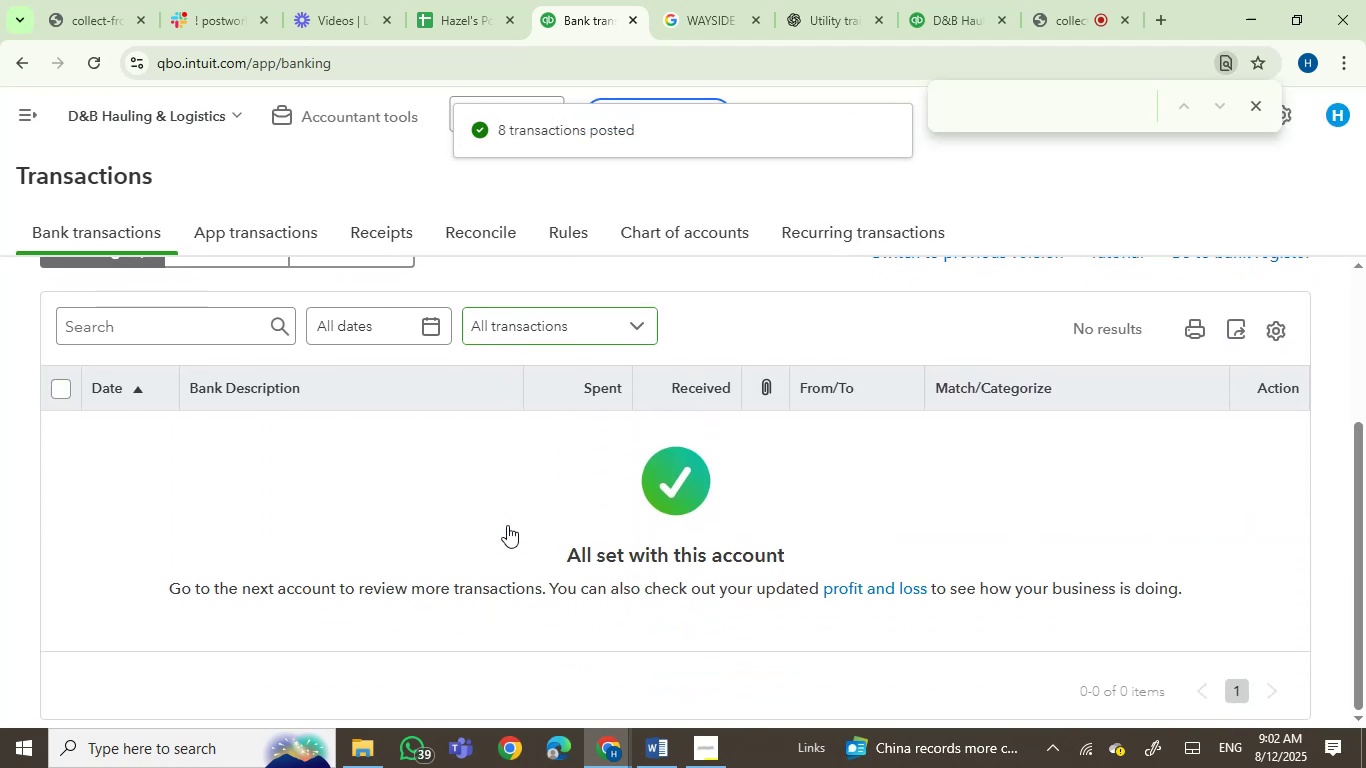 
scroll: coordinate [507, 525], scroll_direction: up, amount: 2.0
 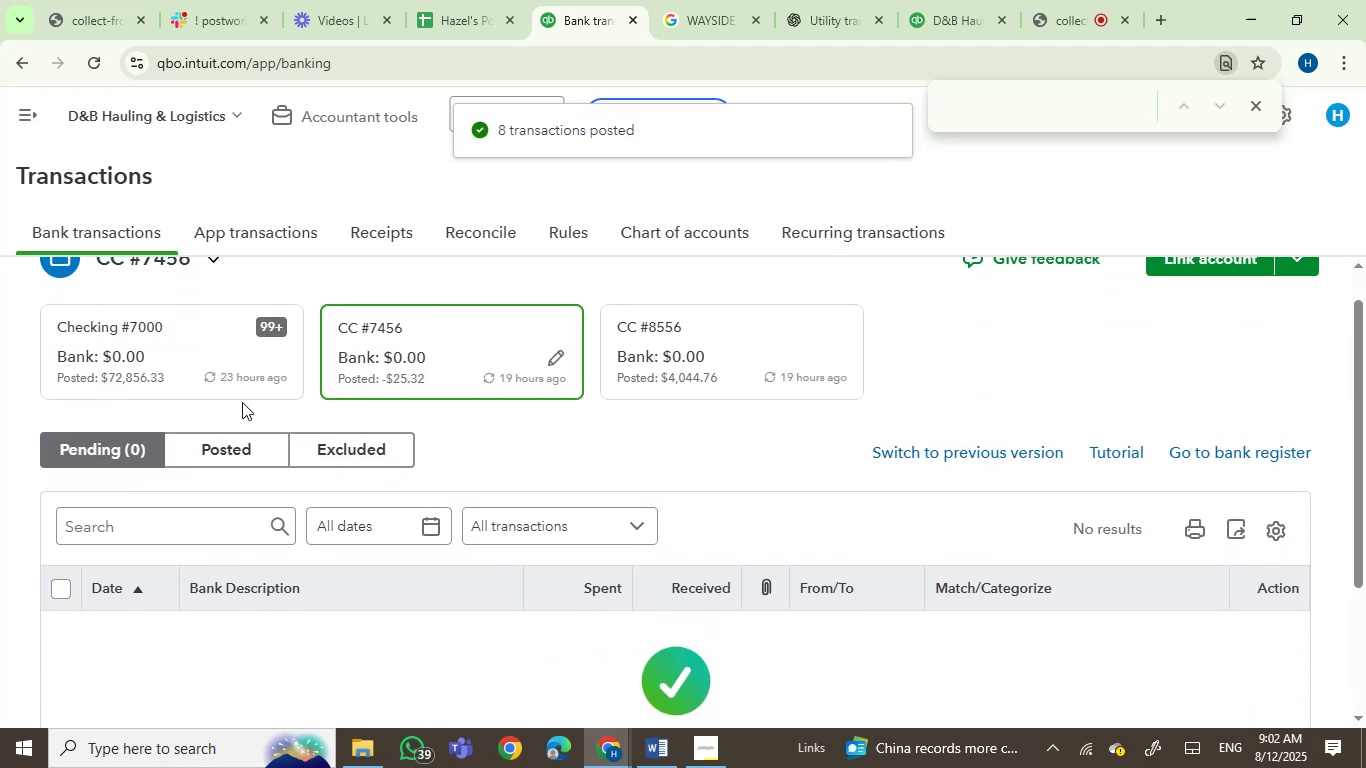 
left_click([166, 340])
 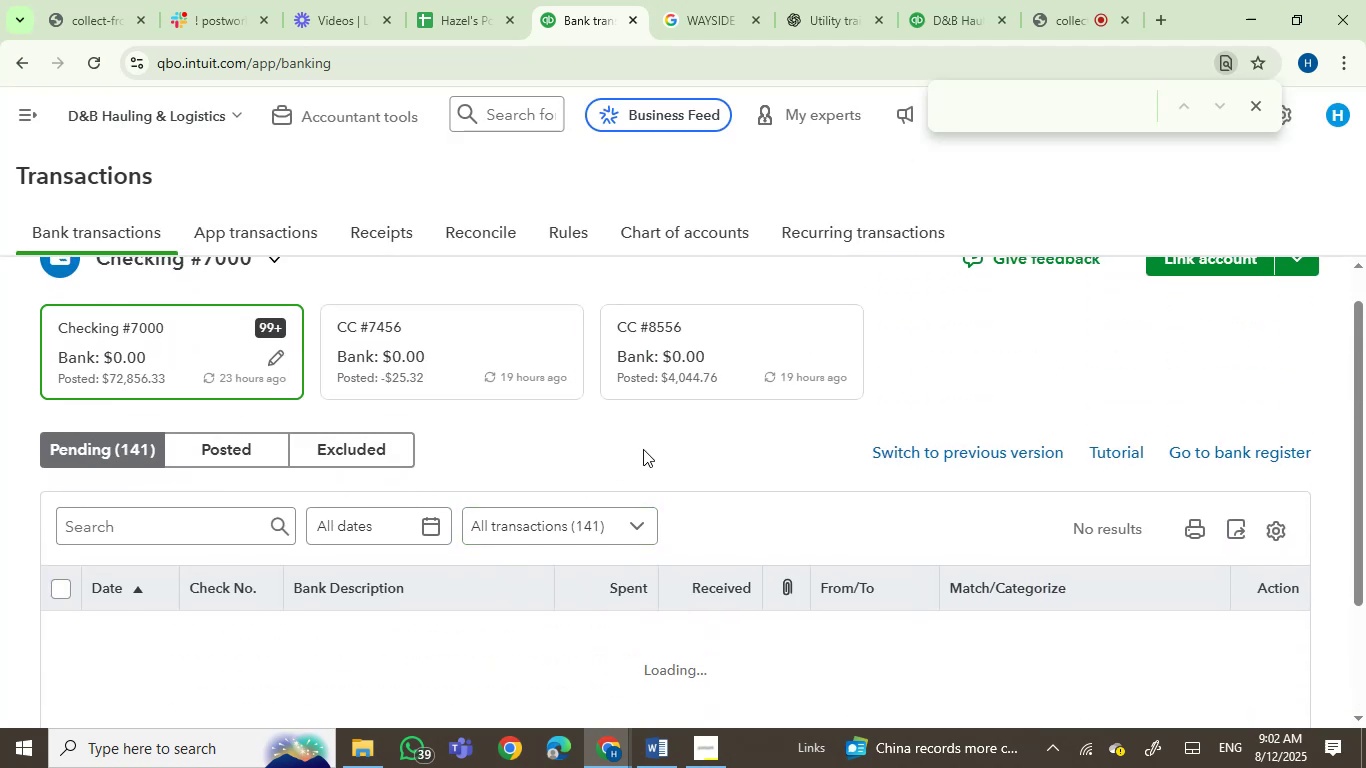 
scroll: coordinate [662, 393], scroll_direction: down, amount: 3.0
 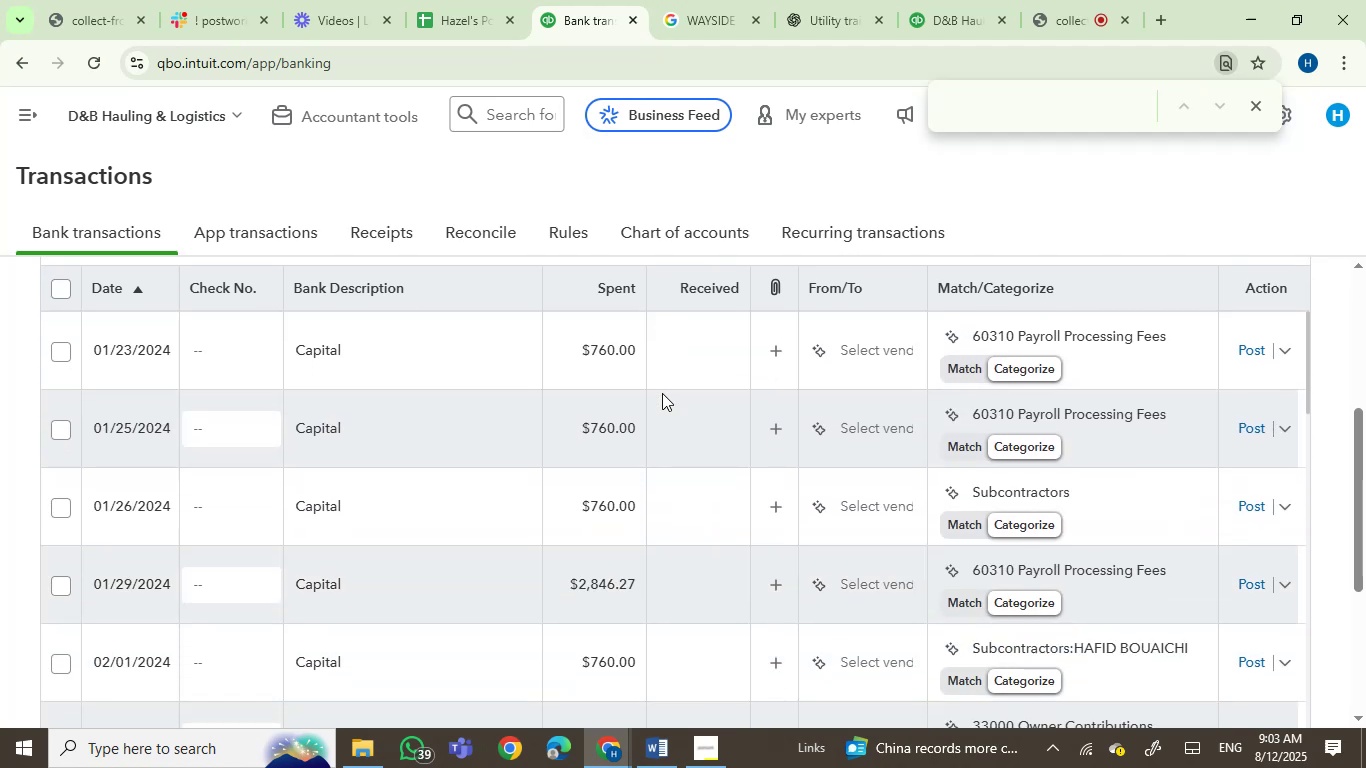 
scroll: coordinate [643, 437], scroll_direction: up, amount: 1.0
 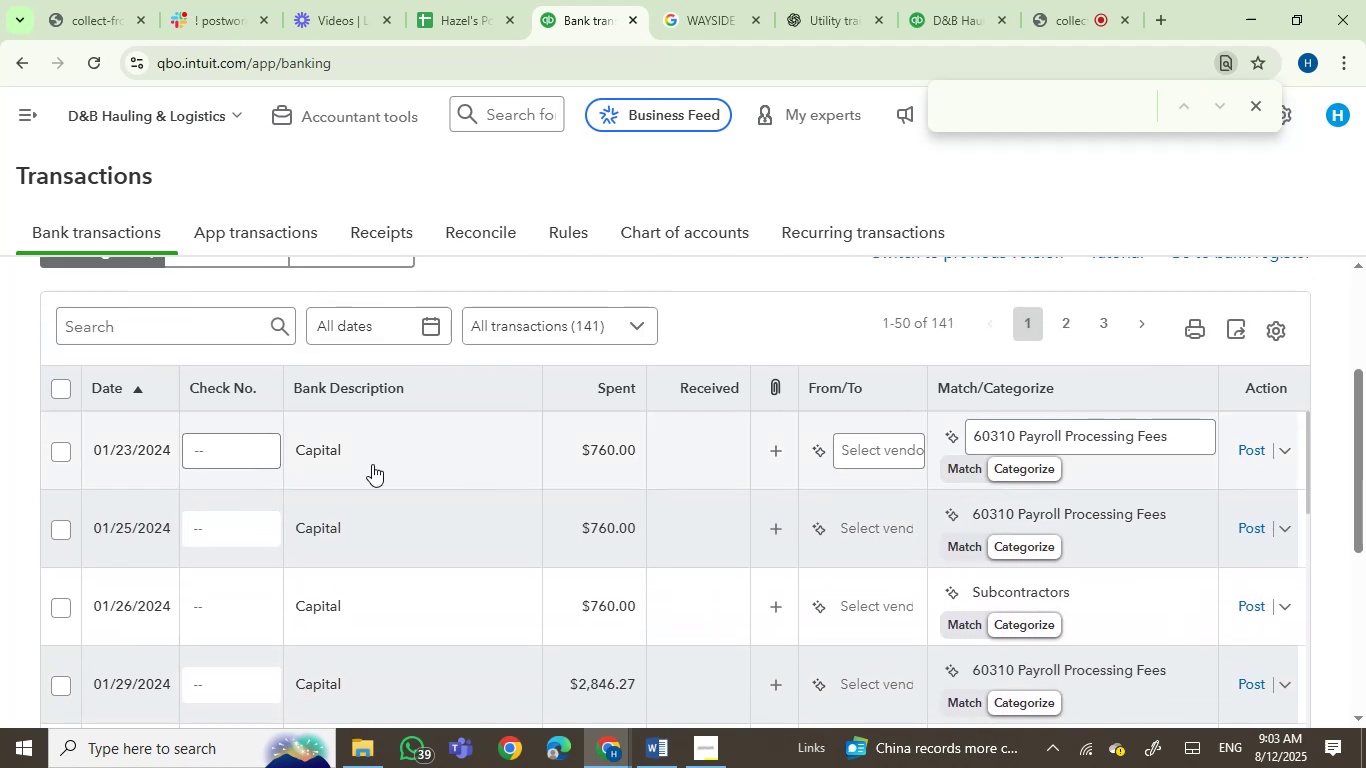 
mouse_move([349, 428])
 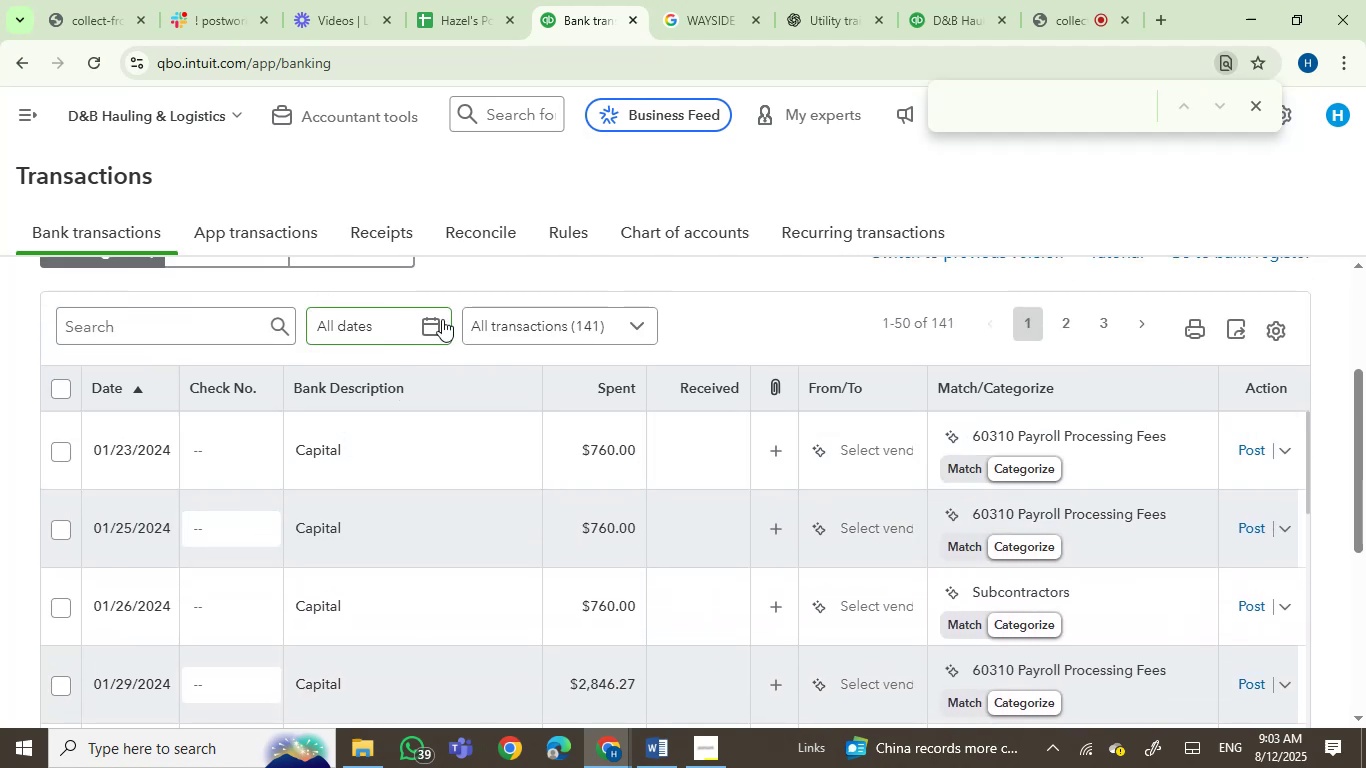 
scroll: coordinate [442, 318], scroll_direction: down, amount: 1.0
 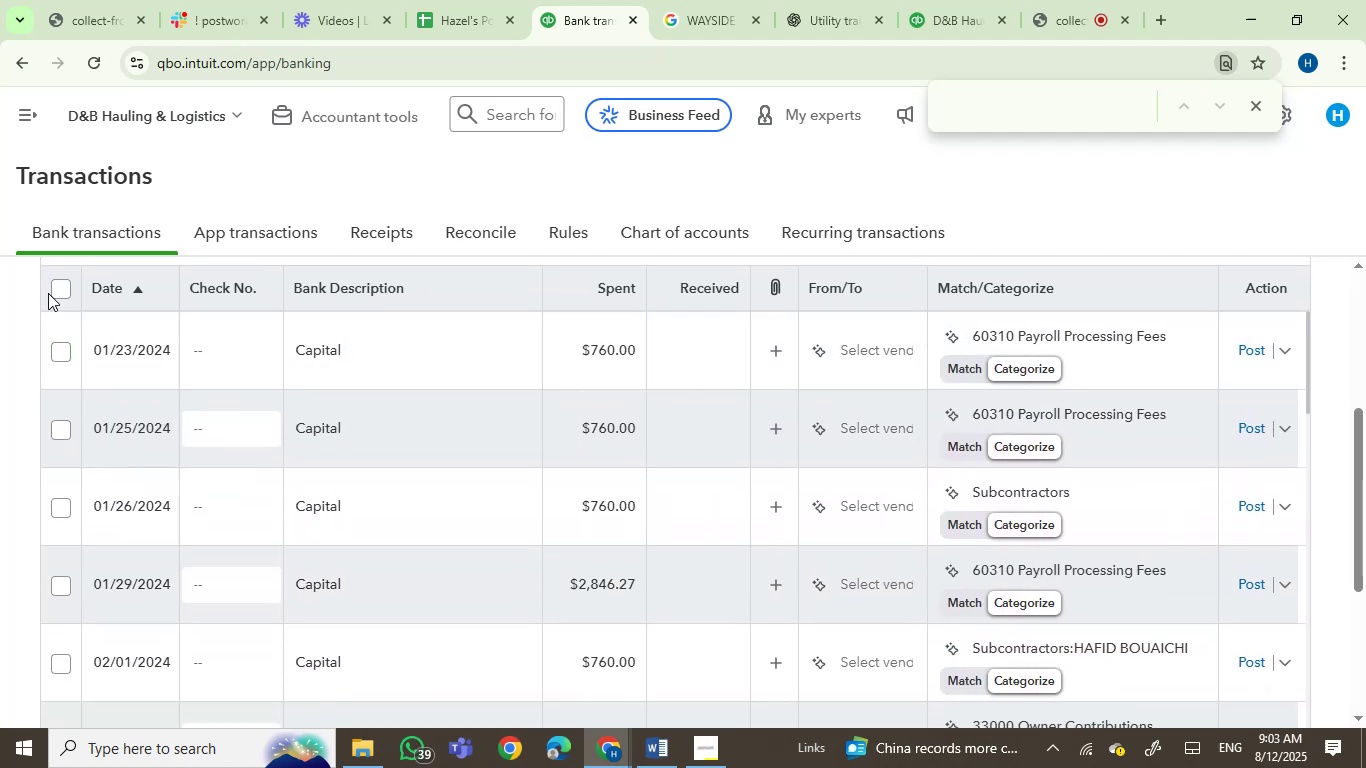 
left_click([53, 288])
 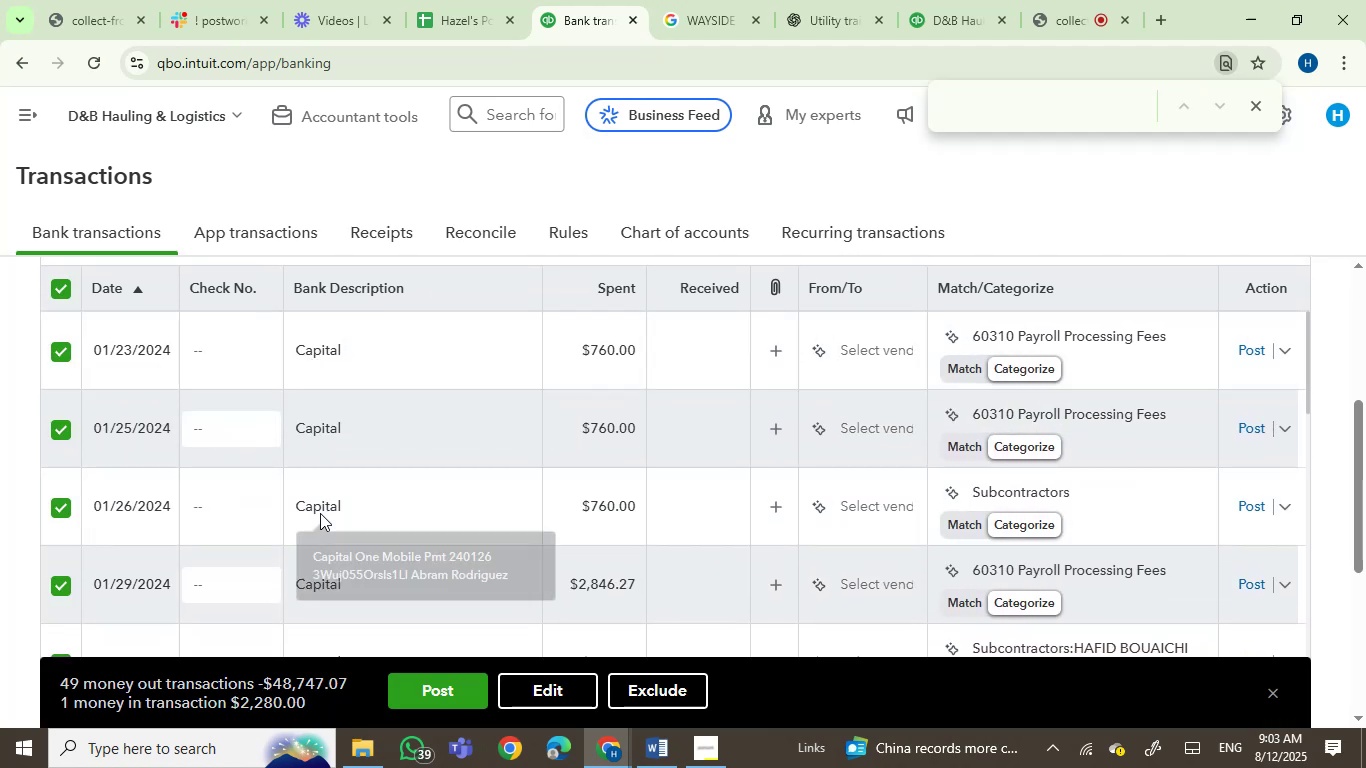 
left_click([351, 448])
 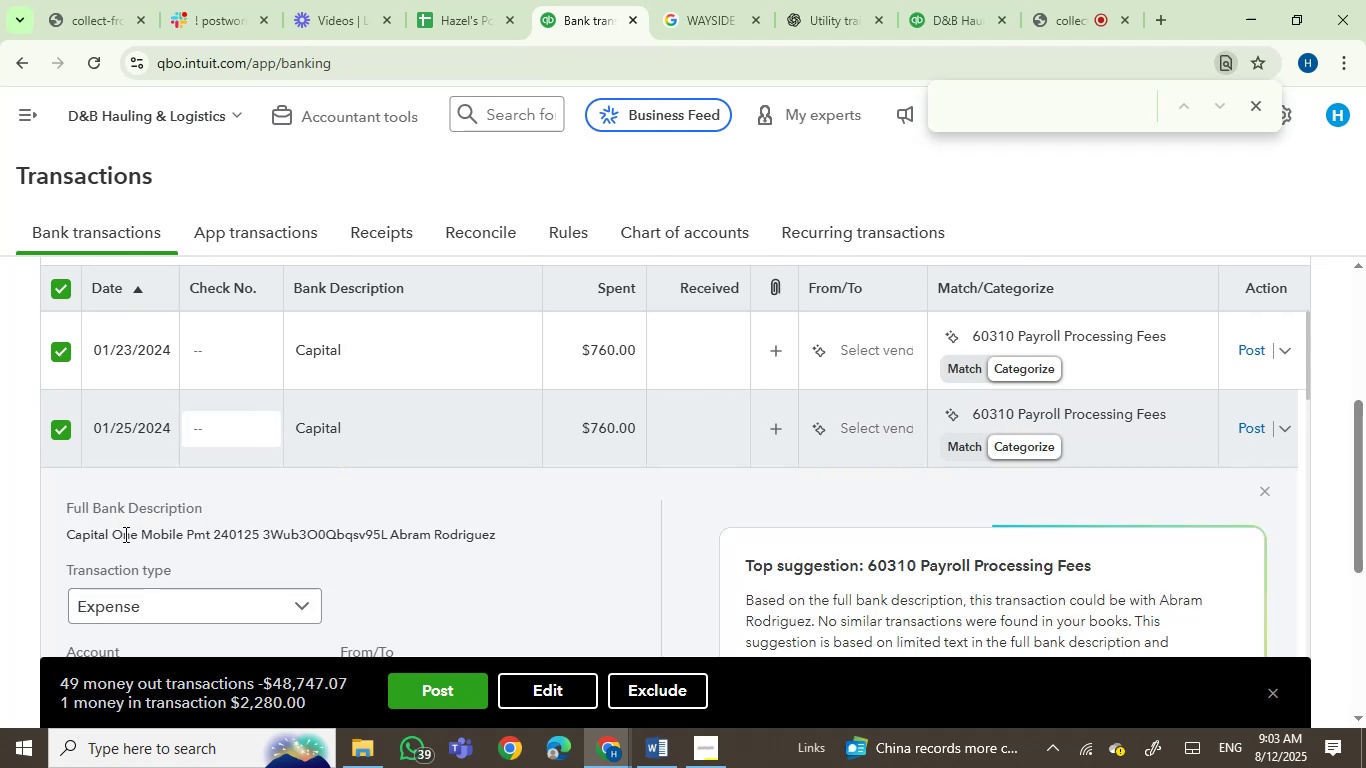 
left_click([83, 530])
 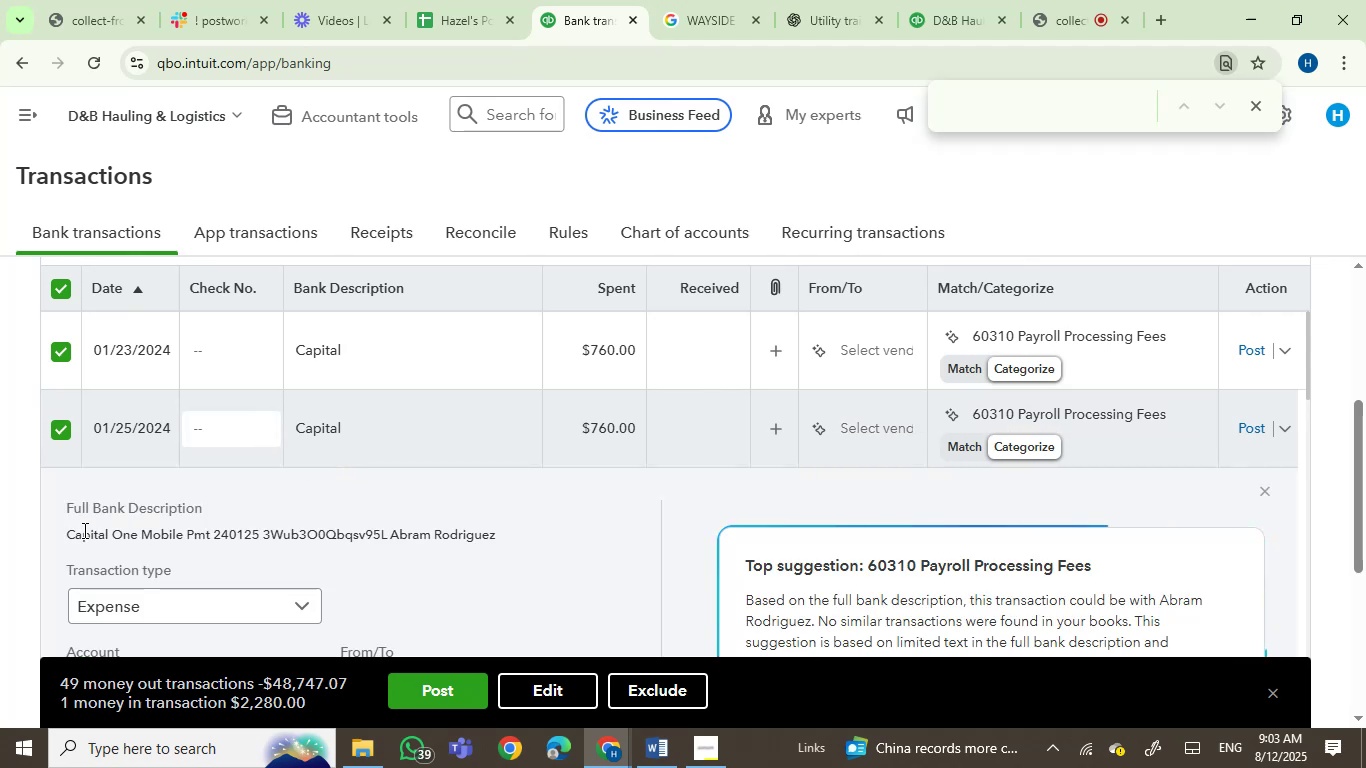 
left_click_drag(start_coordinate=[83, 530], to_coordinate=[167, 535])
 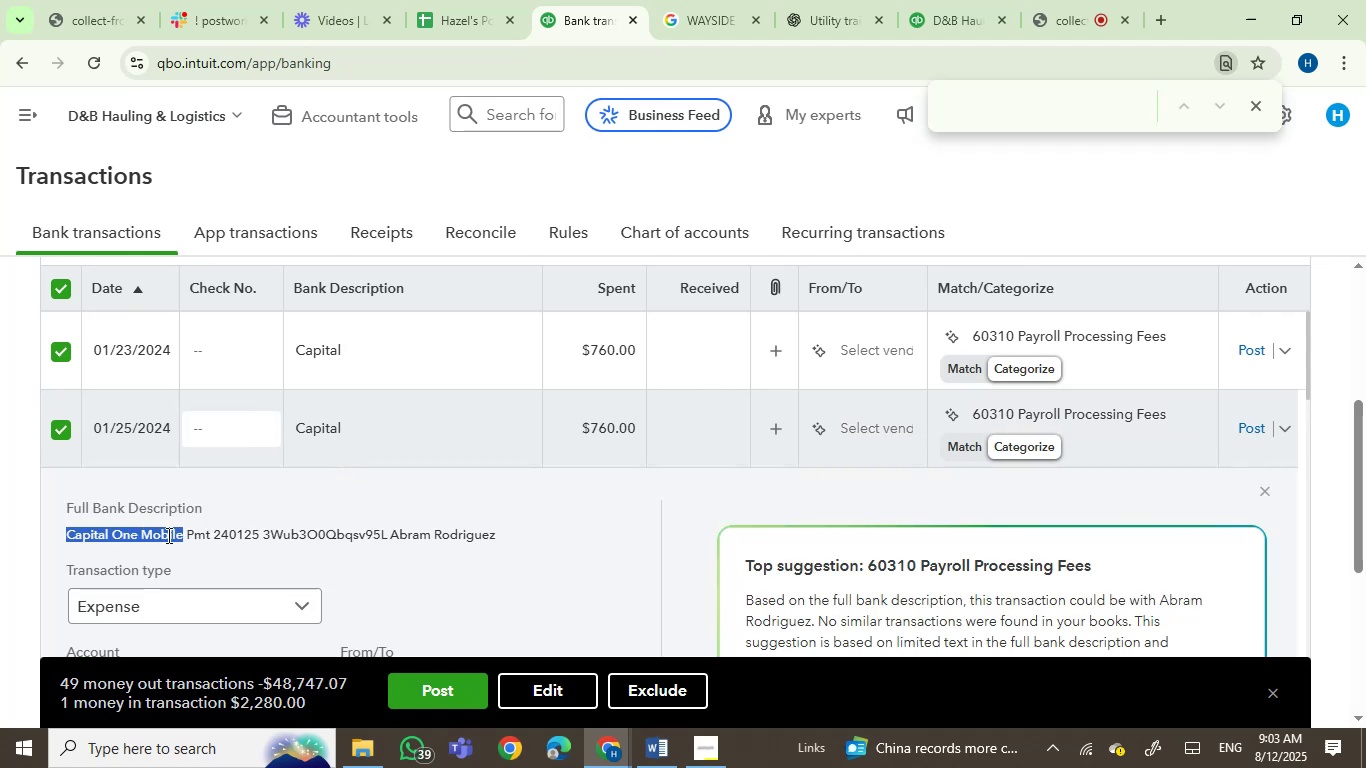 
key(Control+C)
 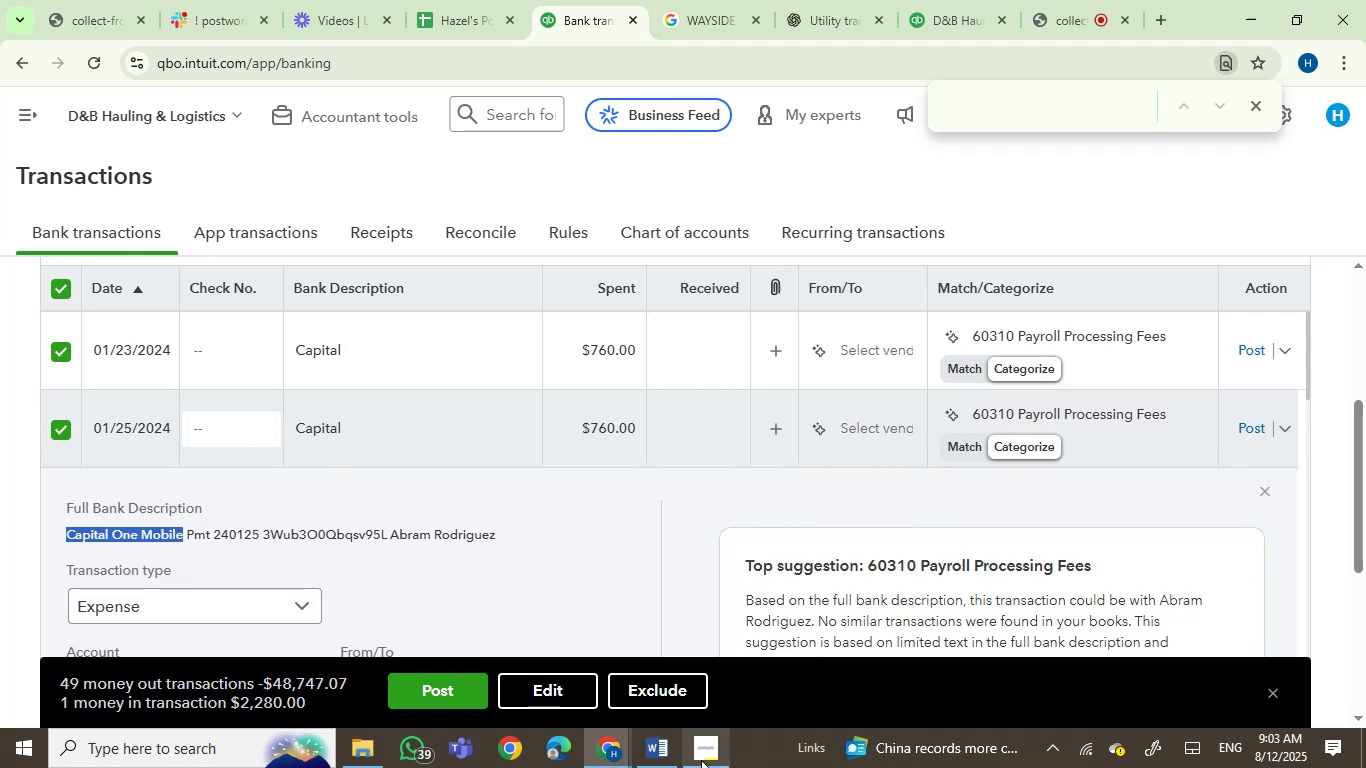 
left_click([656, 762])
 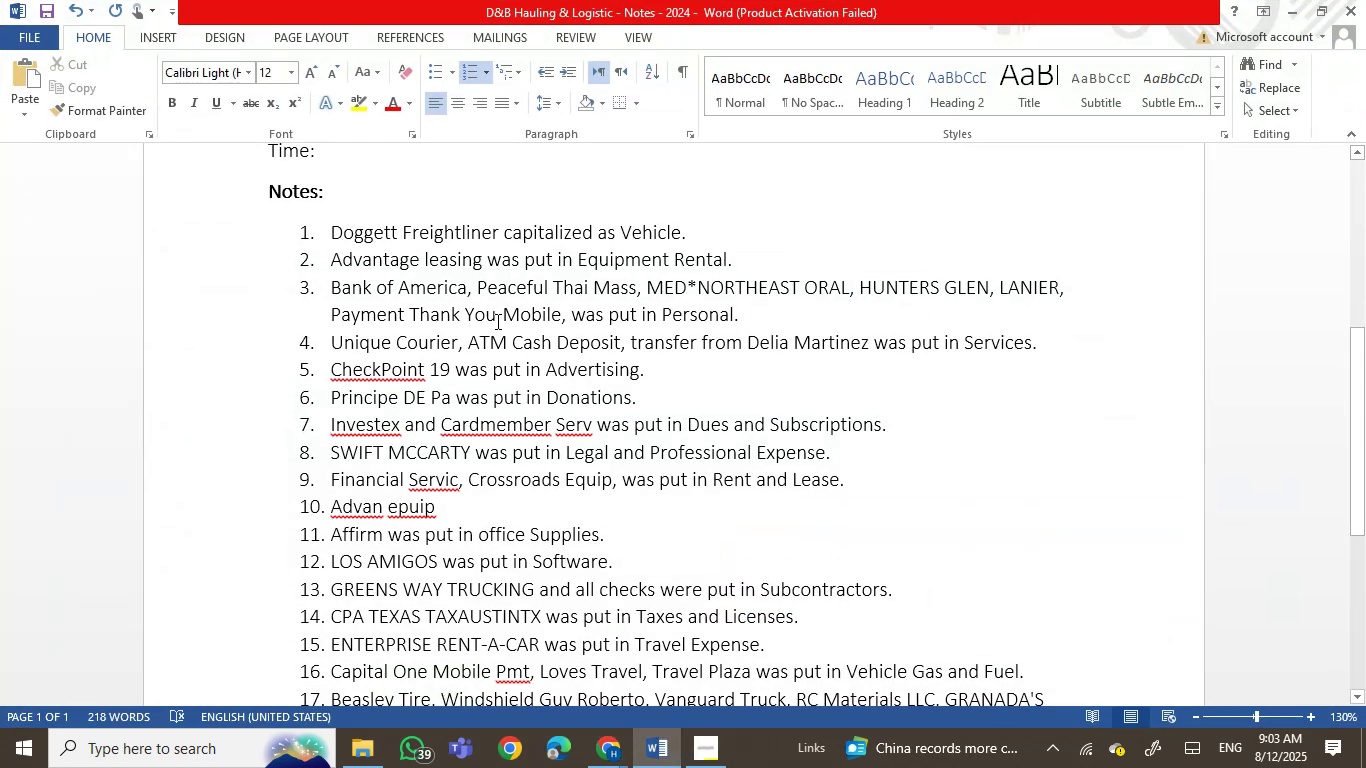 
right_click([572, 311])
 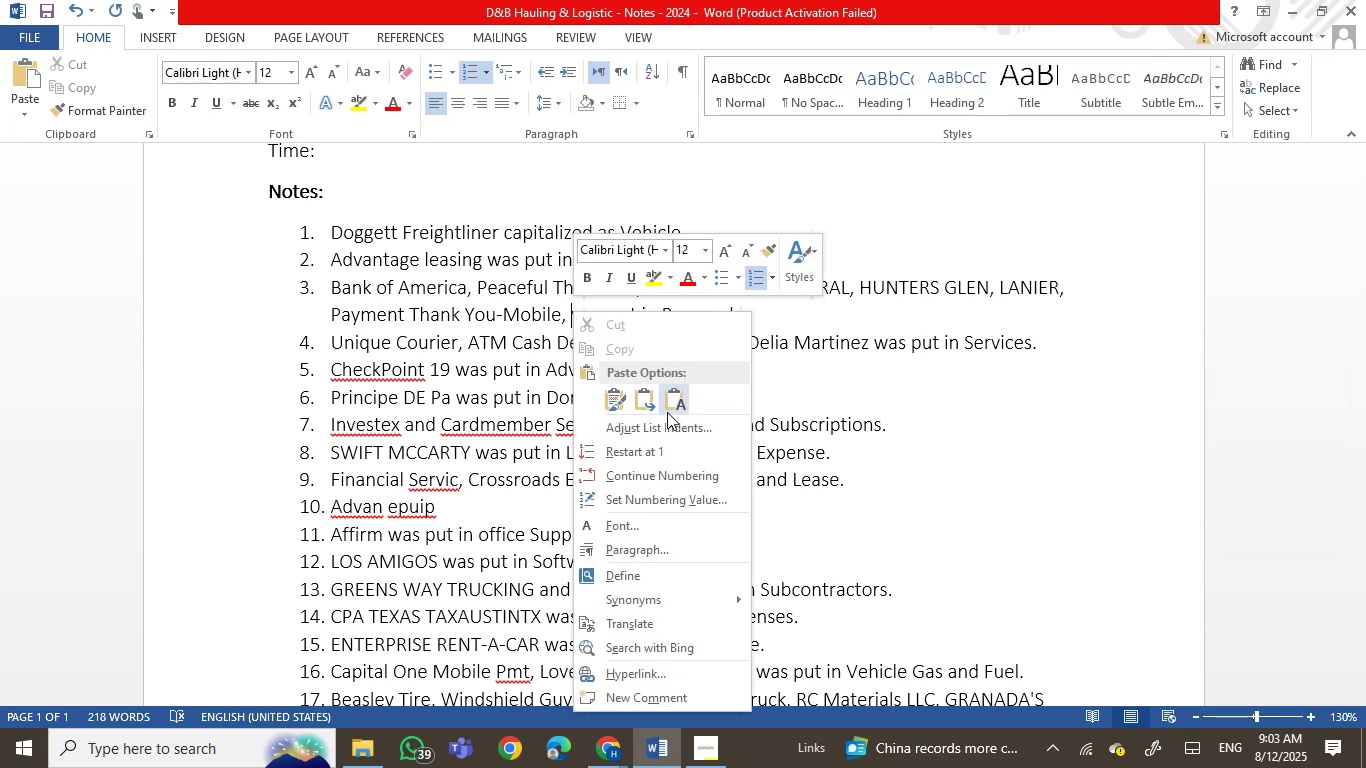 
left_click([674, 396])
 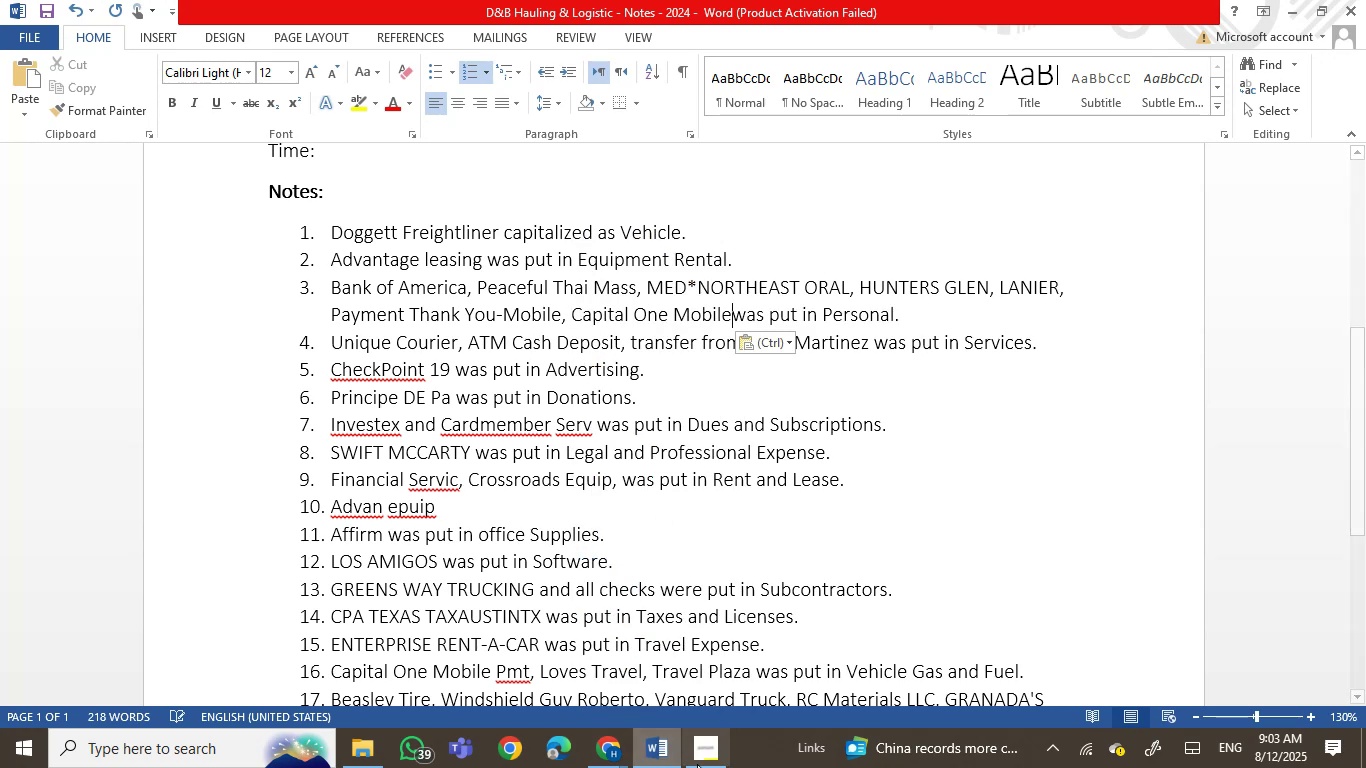 
left_click([702, 767])
 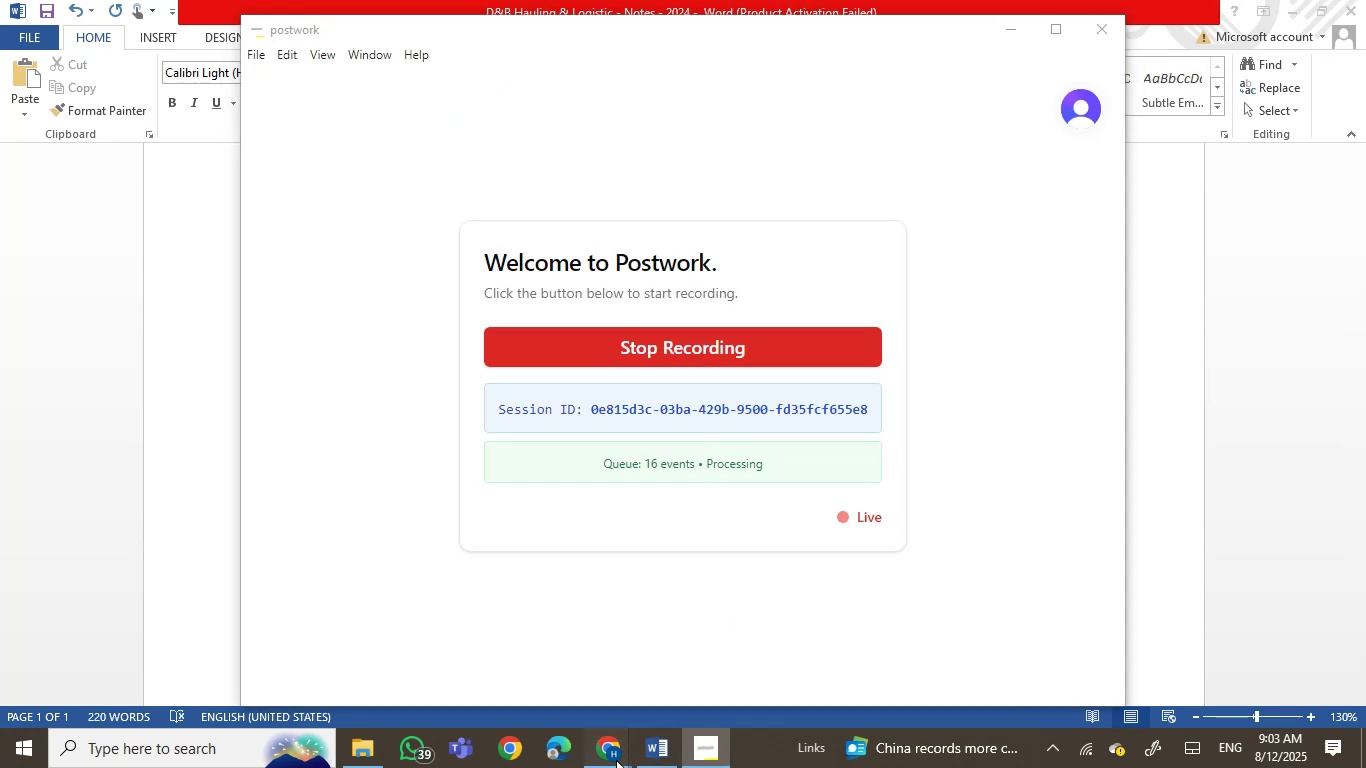 
double_click([537, 686])
 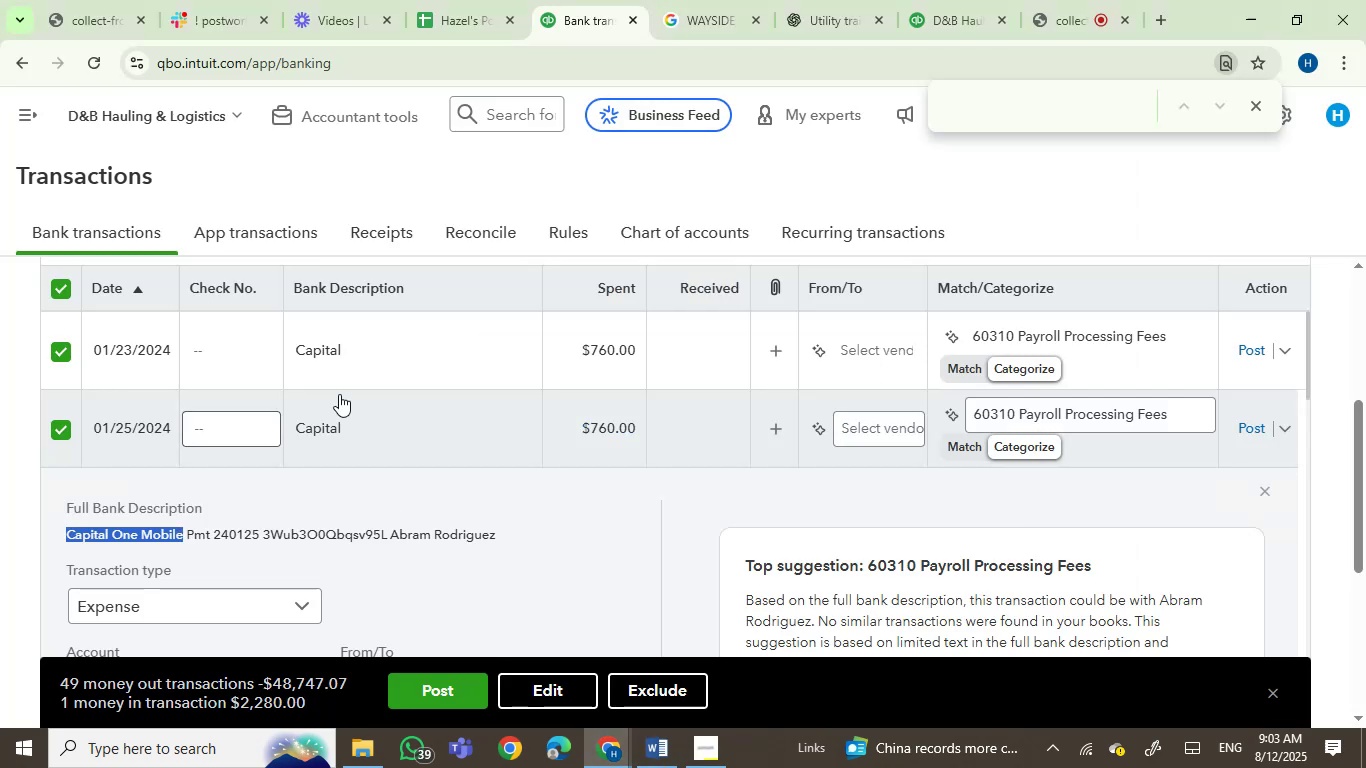 
left_click([387, 442])
 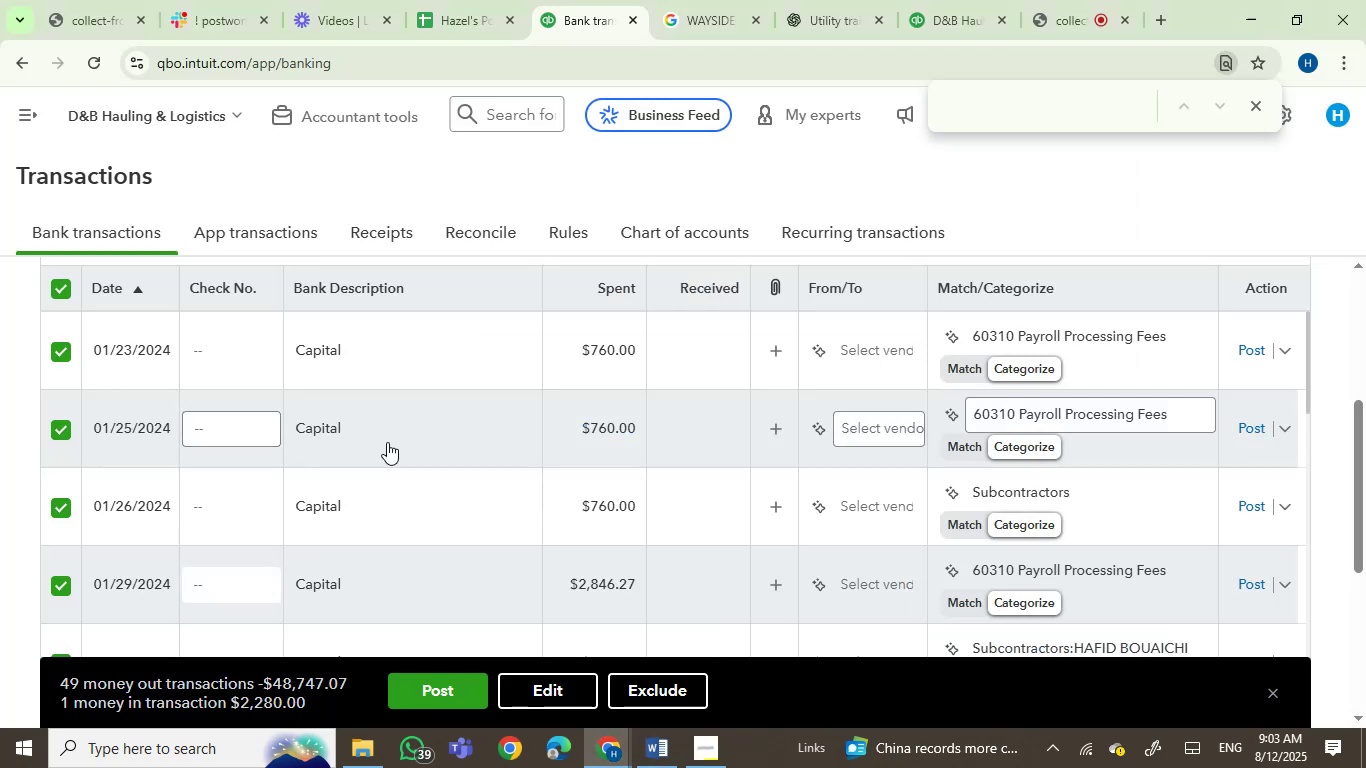 
scroll: coordinate [415, 495], scroll_direction: down, amount: 4.0
 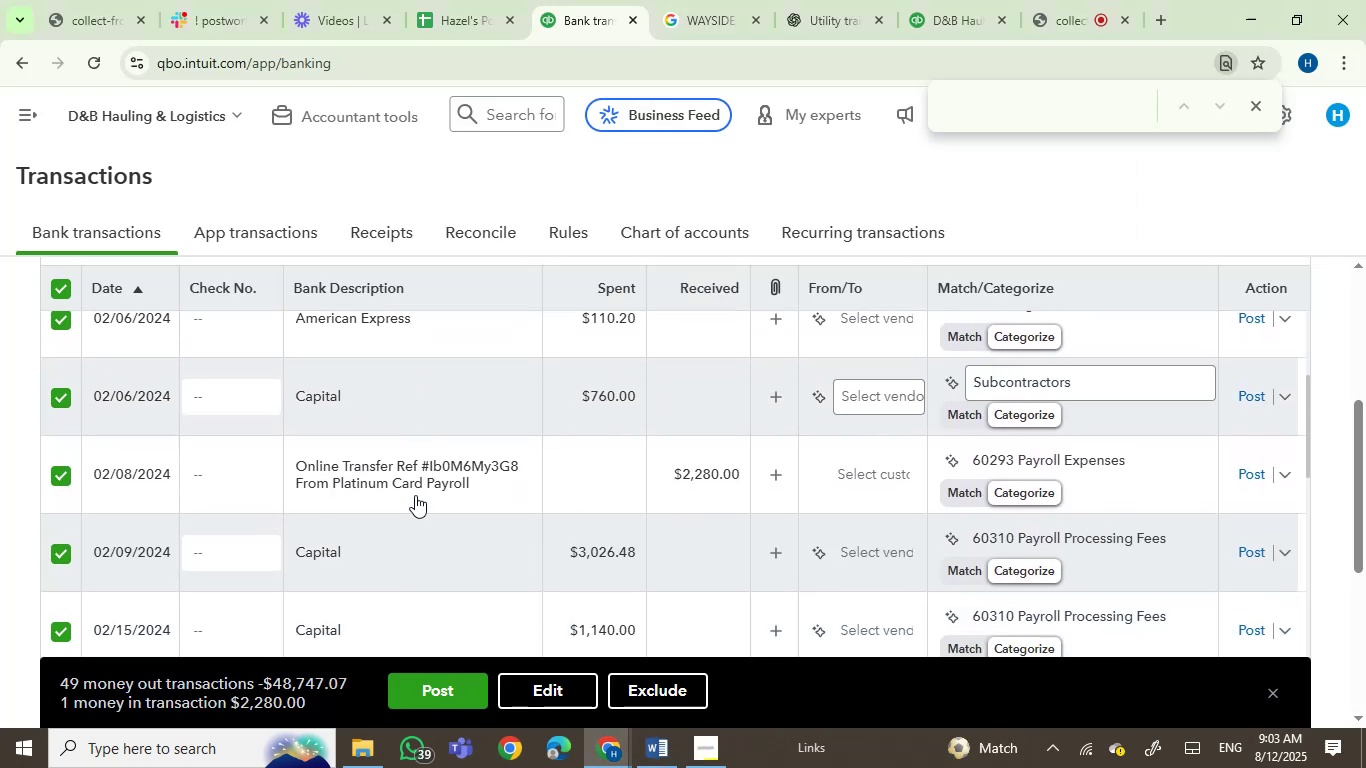 
mouse_move([342, 327])
 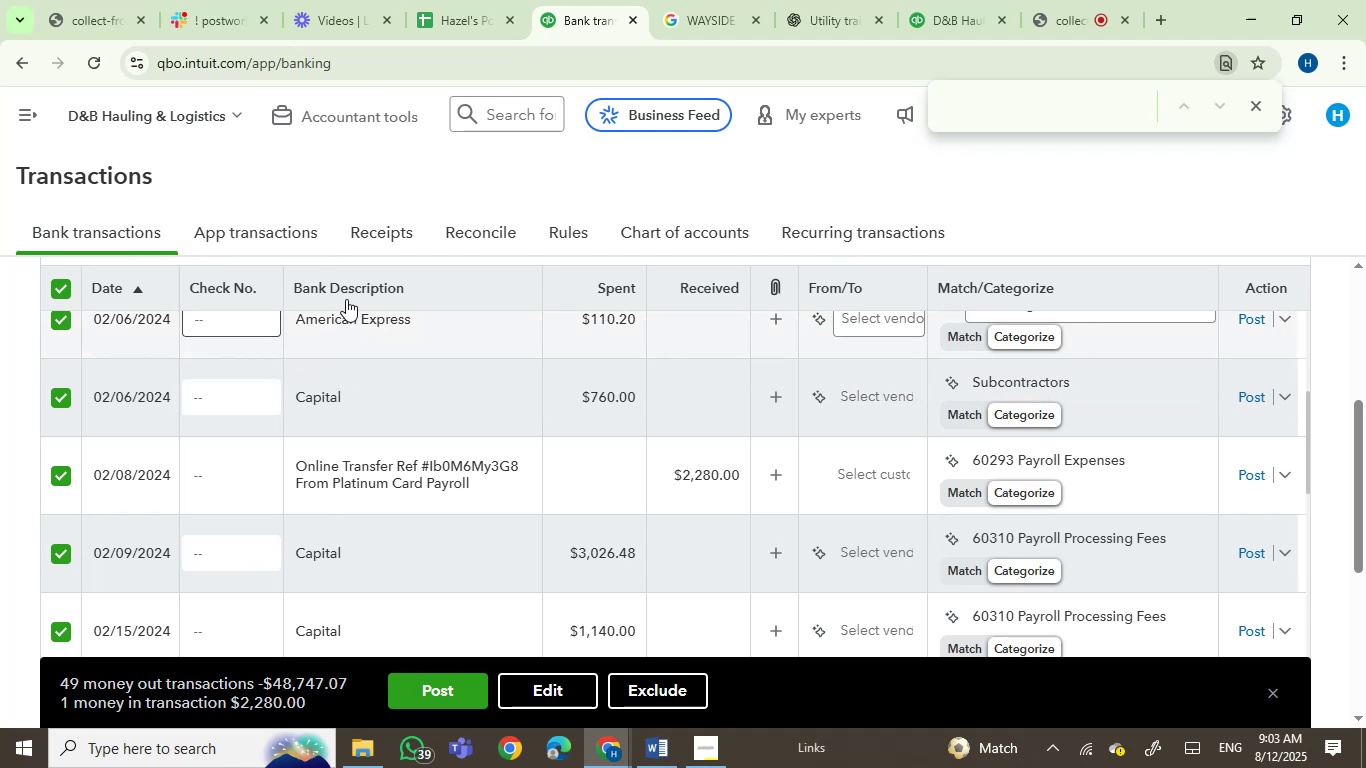 
left_click([352, 297])
 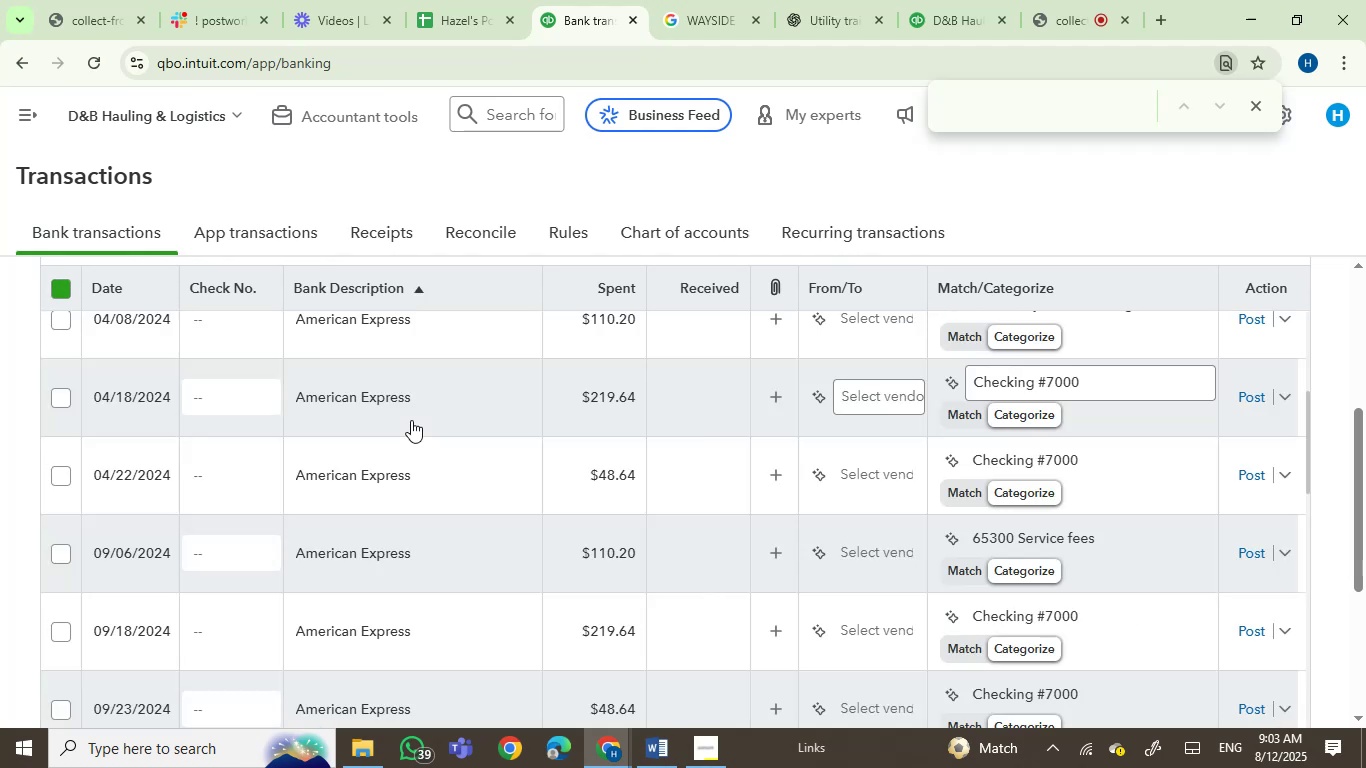 
left_click([58, 282])
 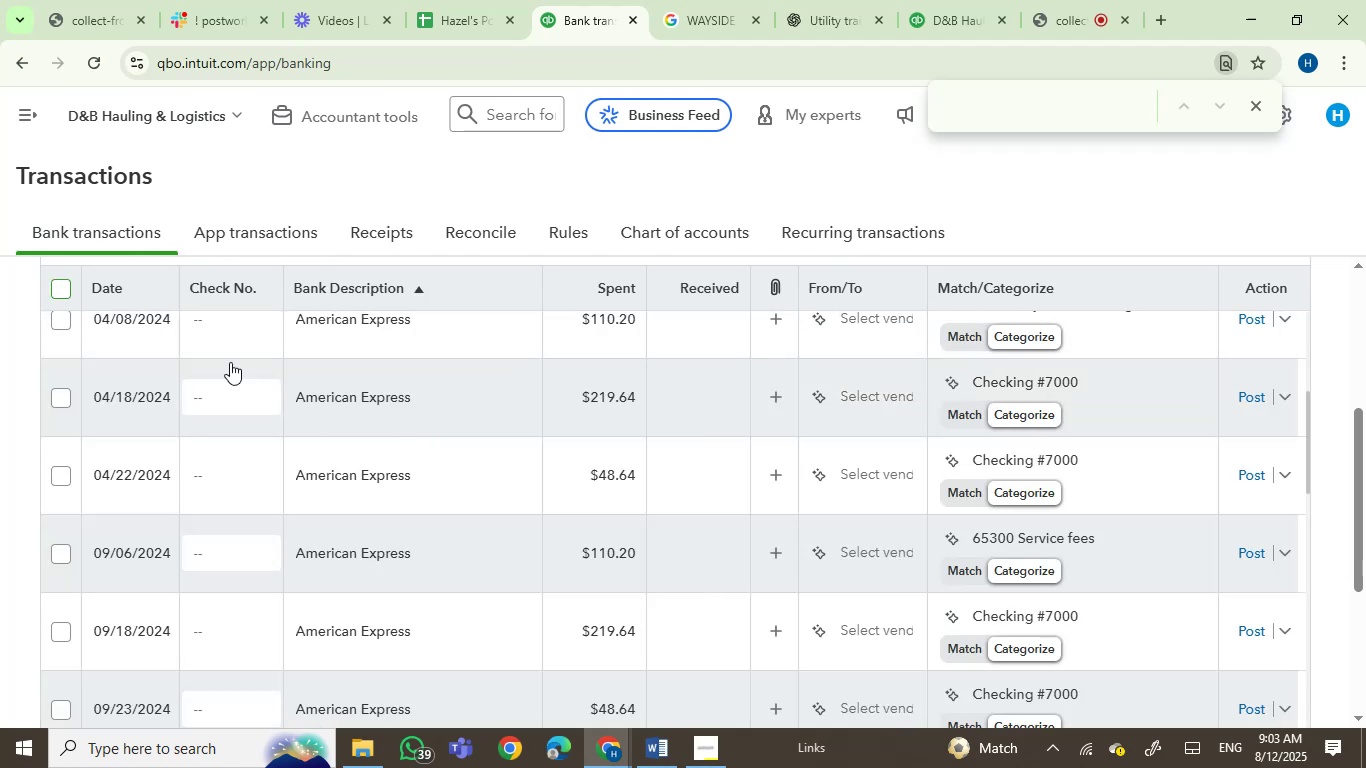 
scroll: coordinate [351, 331], scroll_direction: up, amount: 10.0
 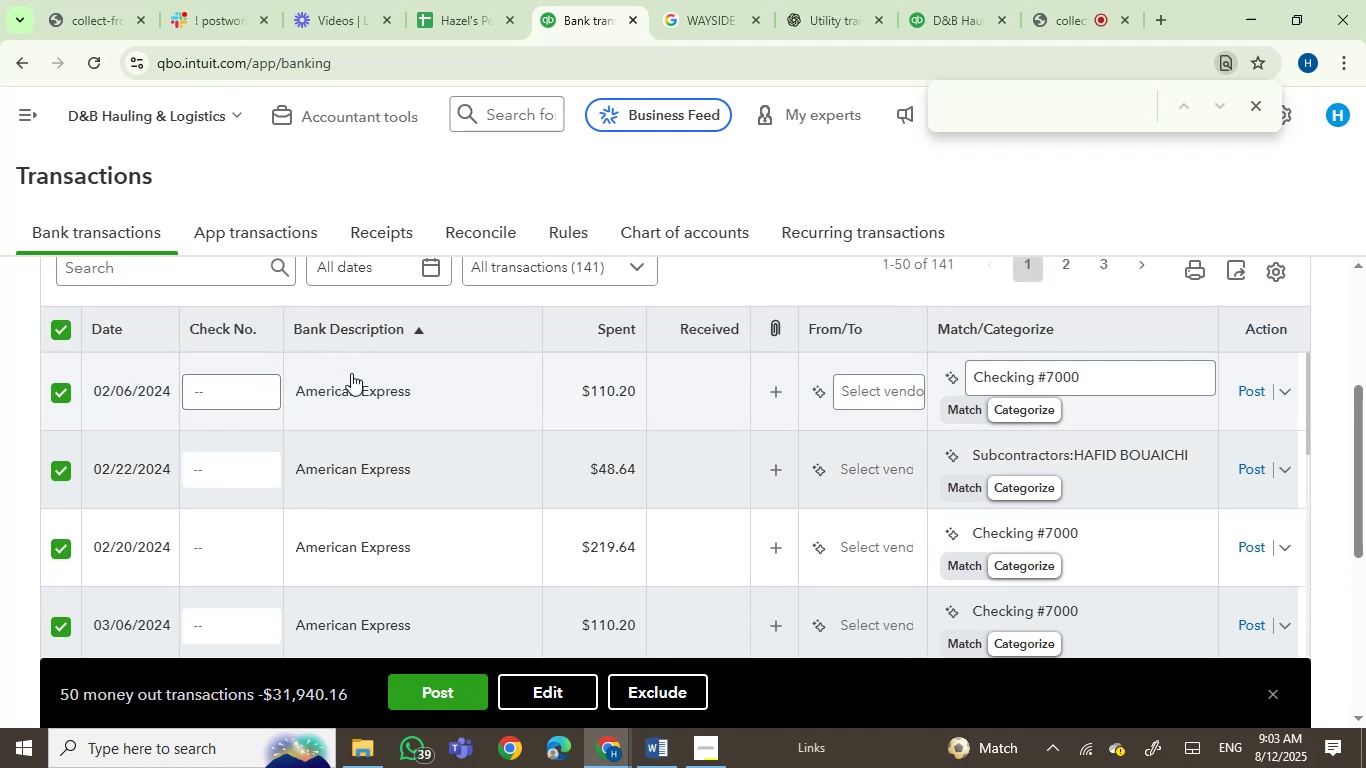 
mouse_move([317, 403])
 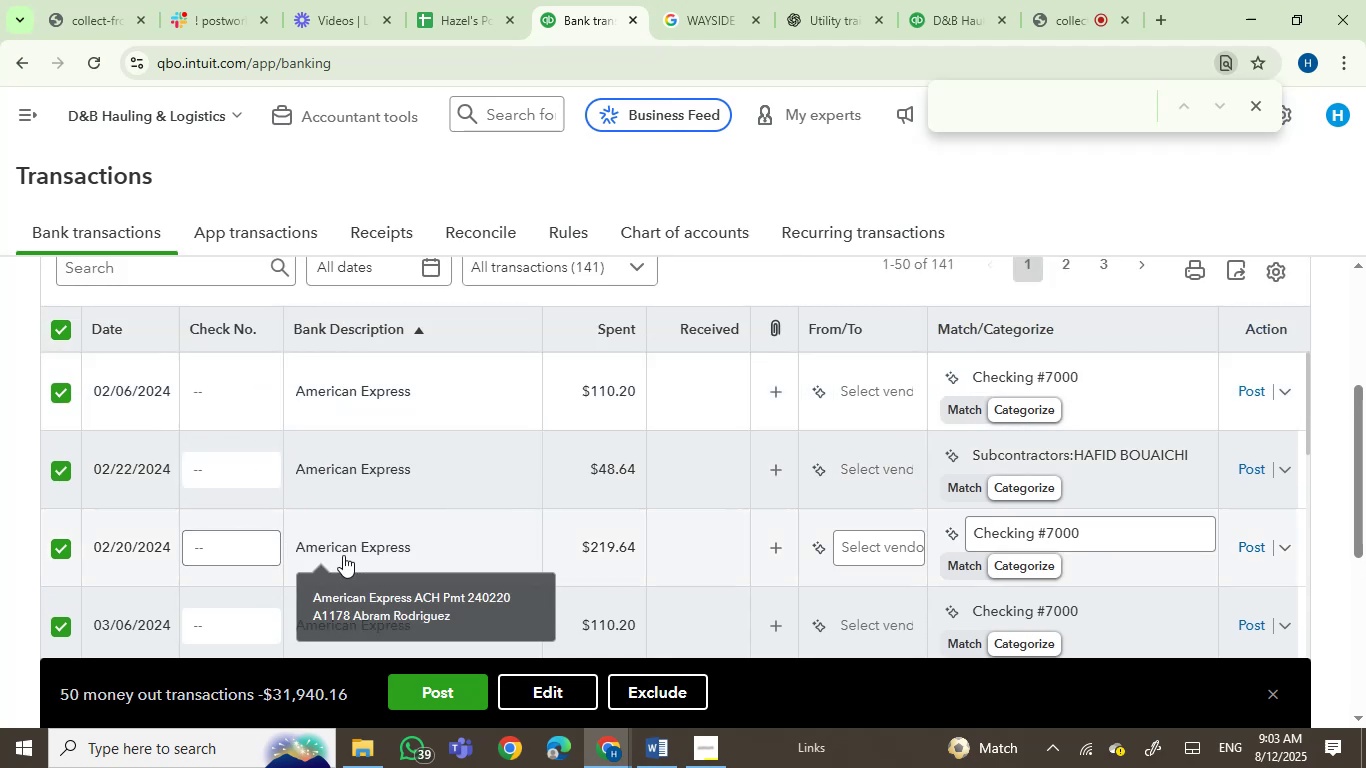 
scroll: coordinate [590, 289], scroll_direction: down, amount: 3.0
 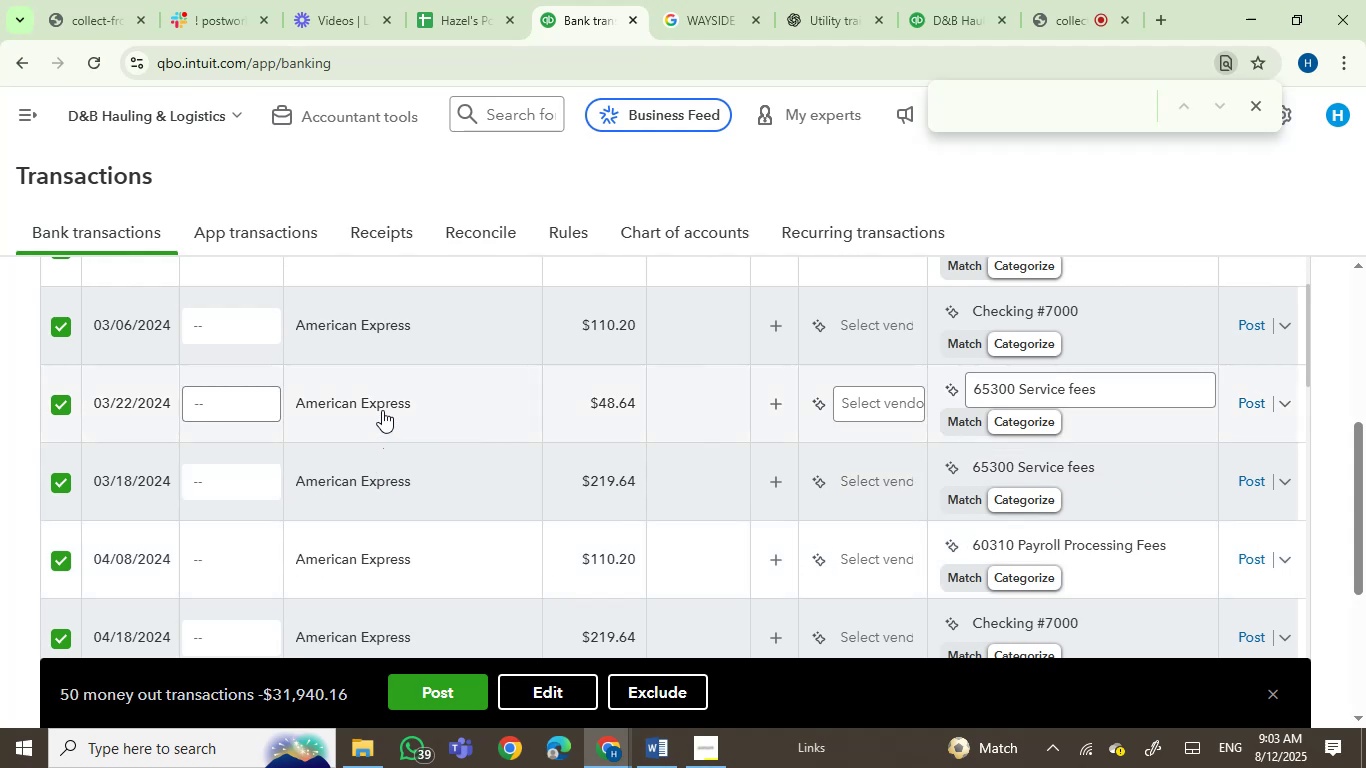 
wait(6.77)
 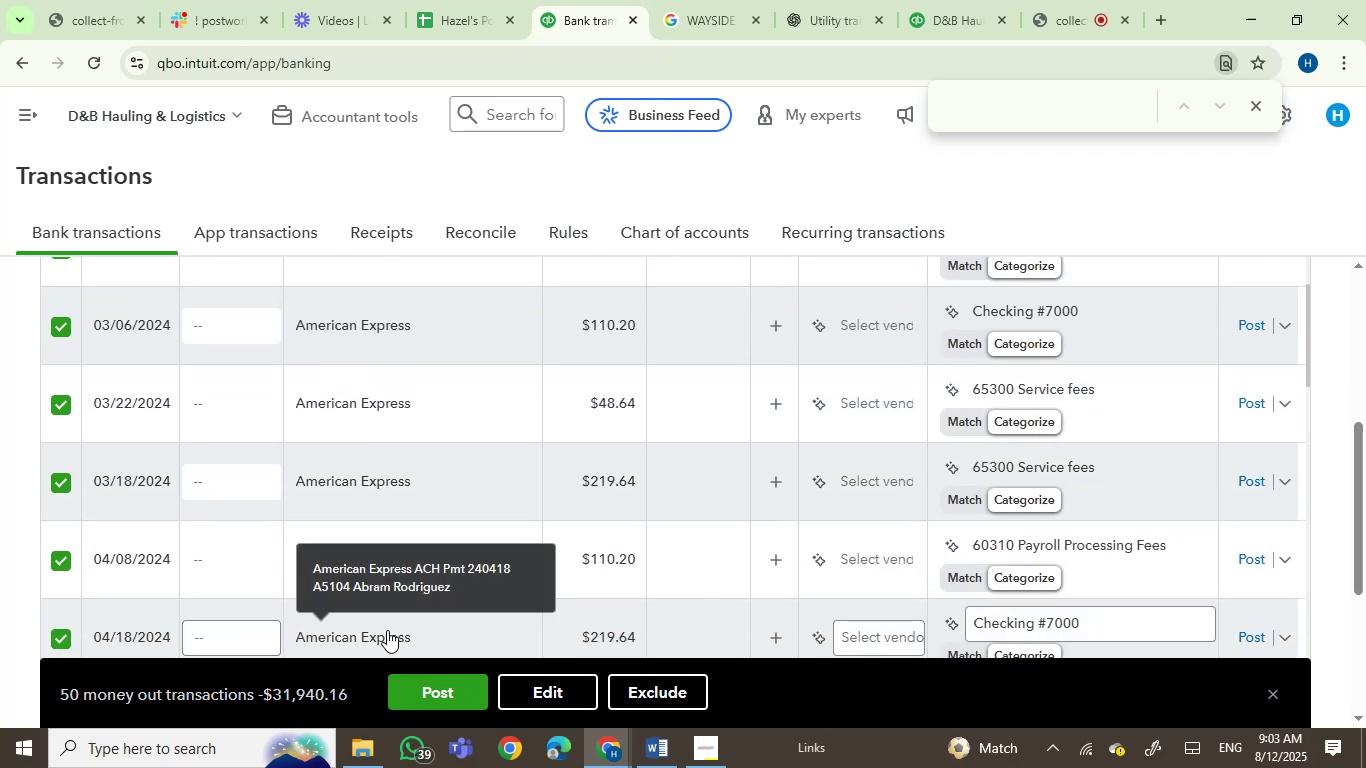 
scroll: coordinate [369, 334], scroll_direction: up, amount: 2.0
 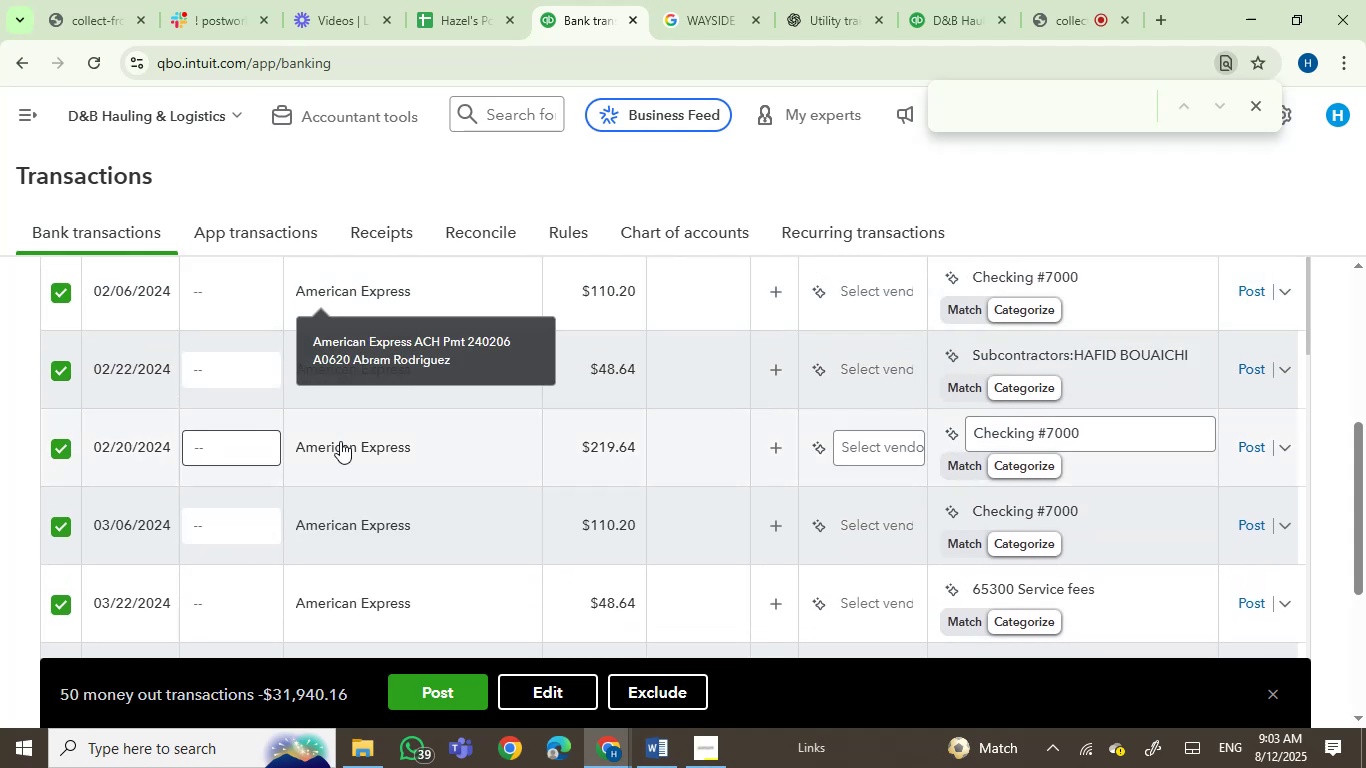 
scroll: coordinate [630, 471], scroll_direction: down, amount: 2.0
 